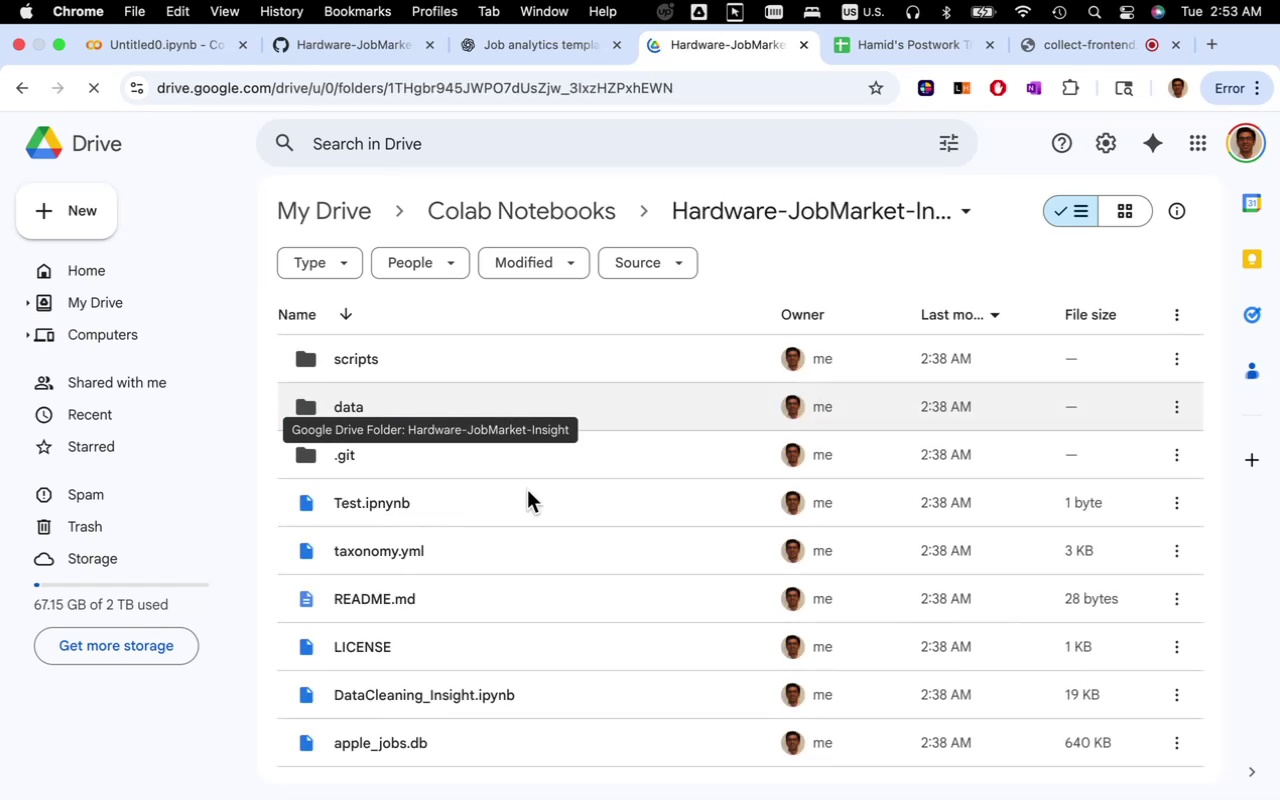 
scroll: coordinate [576, 515], scroll_direction: down, amount: 6.0
 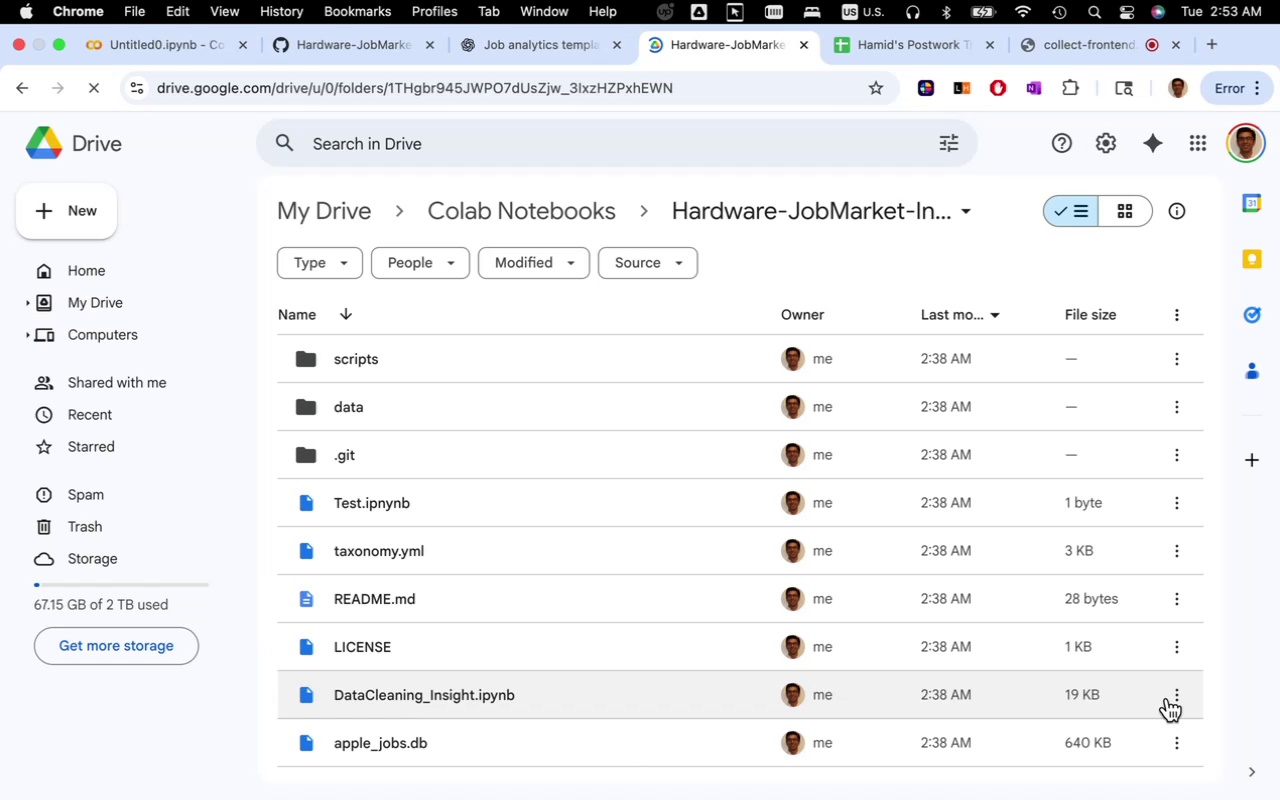 
left_click([1177, 700])
 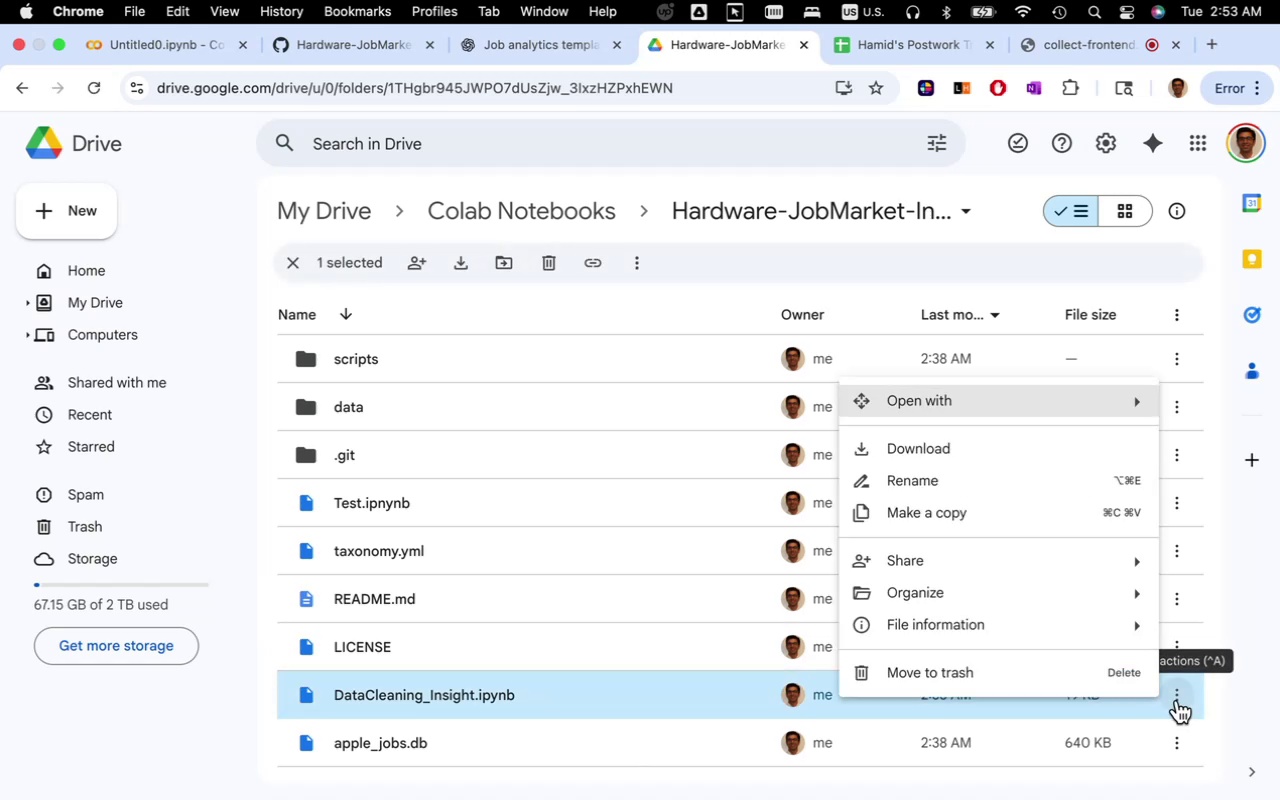 
wait(9.74)
 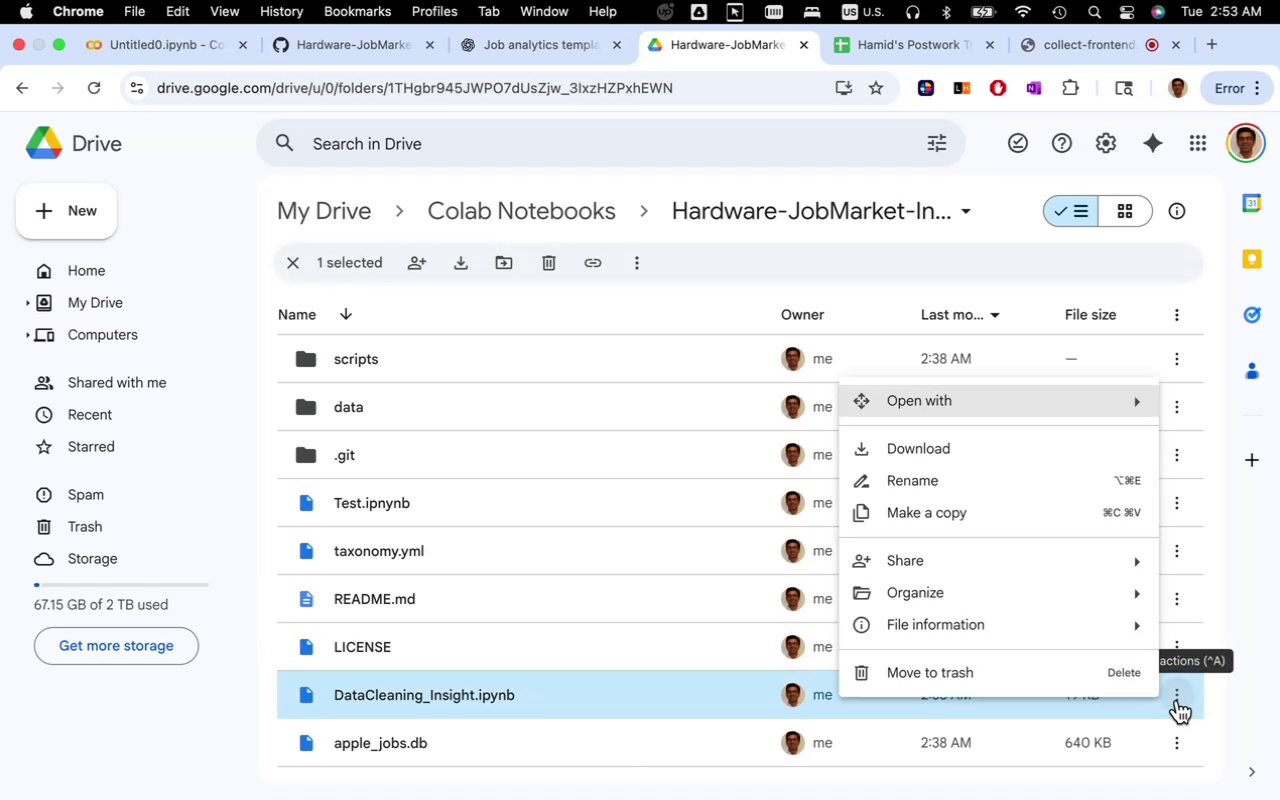 
left_click([1021, 403])
 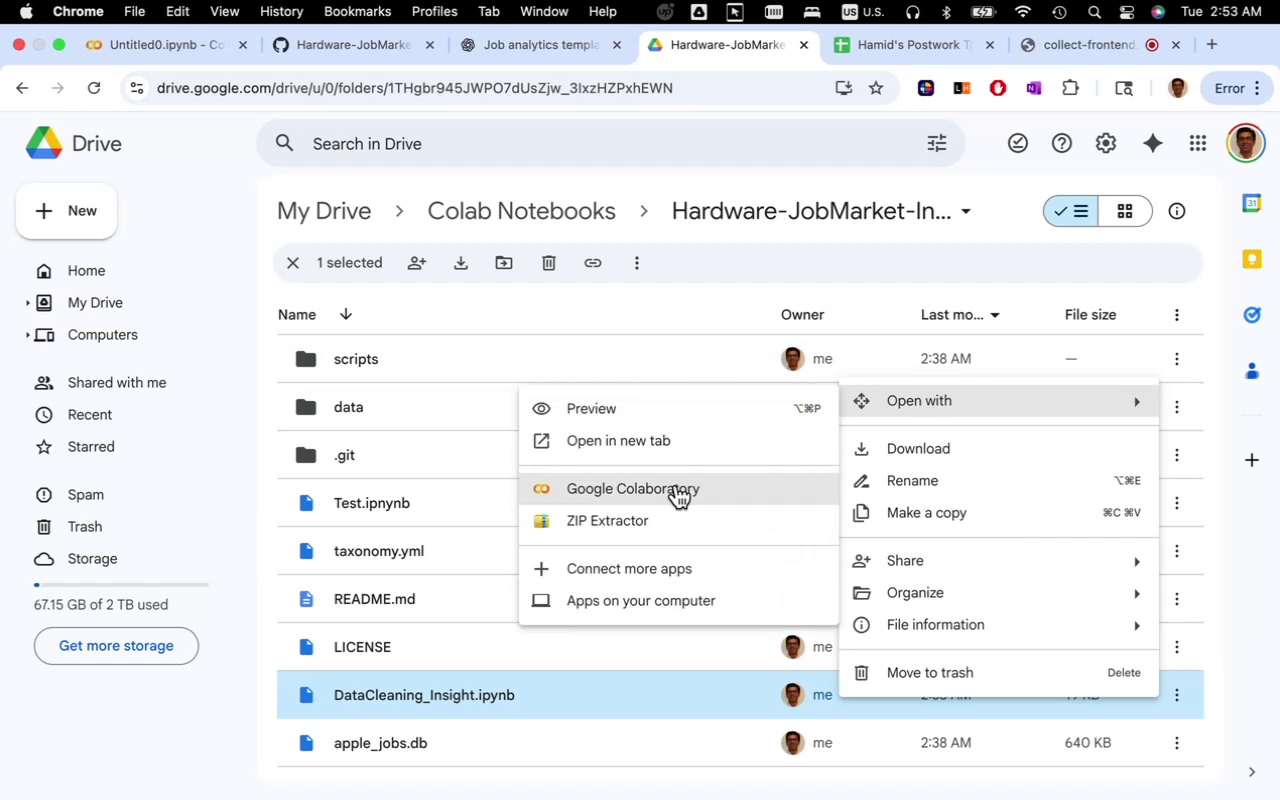 
wait(6.08)
 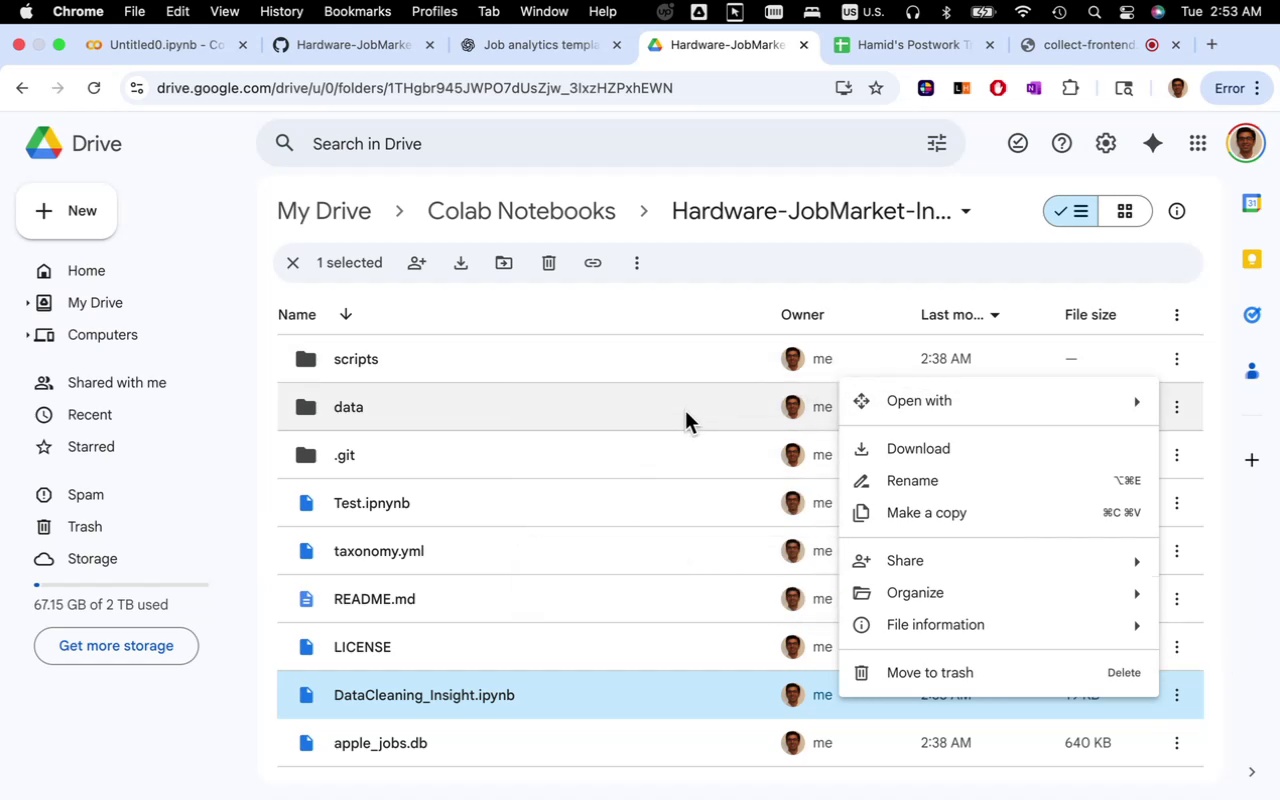 
left_click([676, 485])
 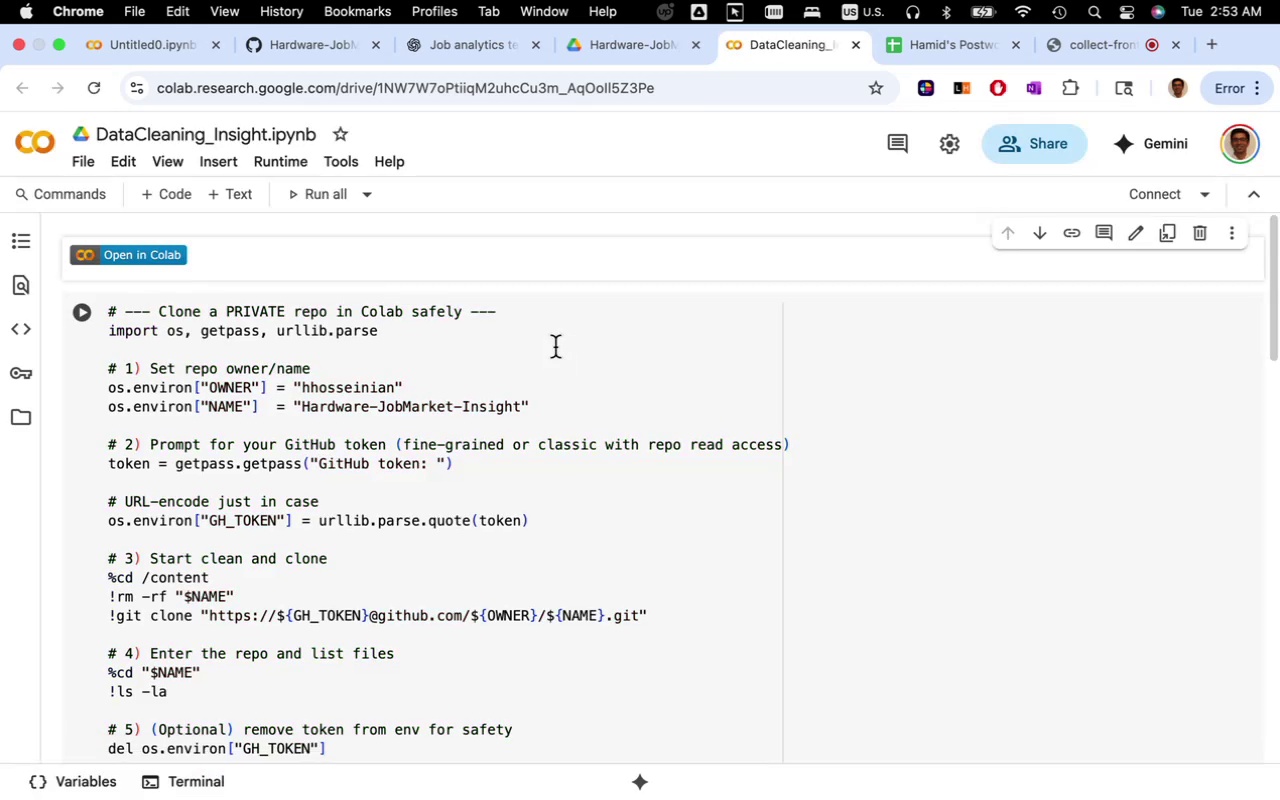 
wait(16.48)
 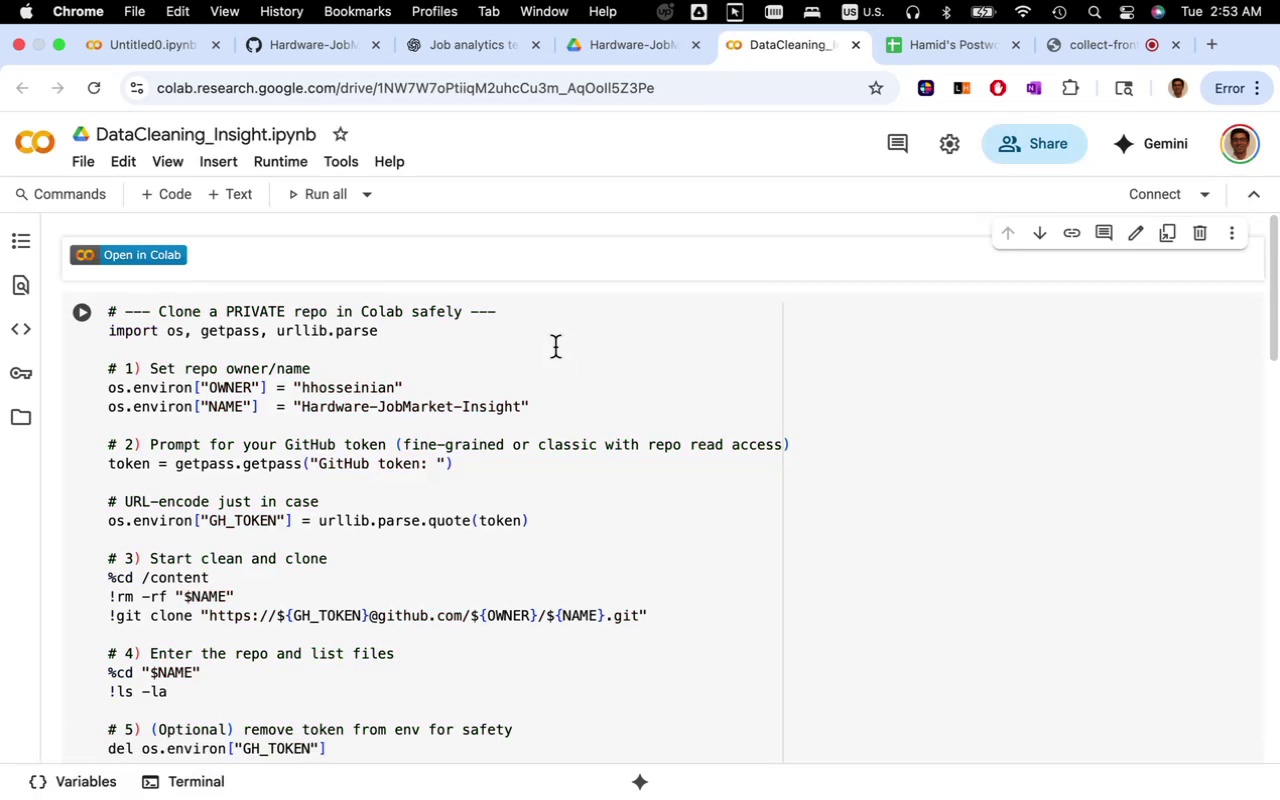 
scroll: coordinate [457, 419], scroll_direction: down, amount: 32.0
 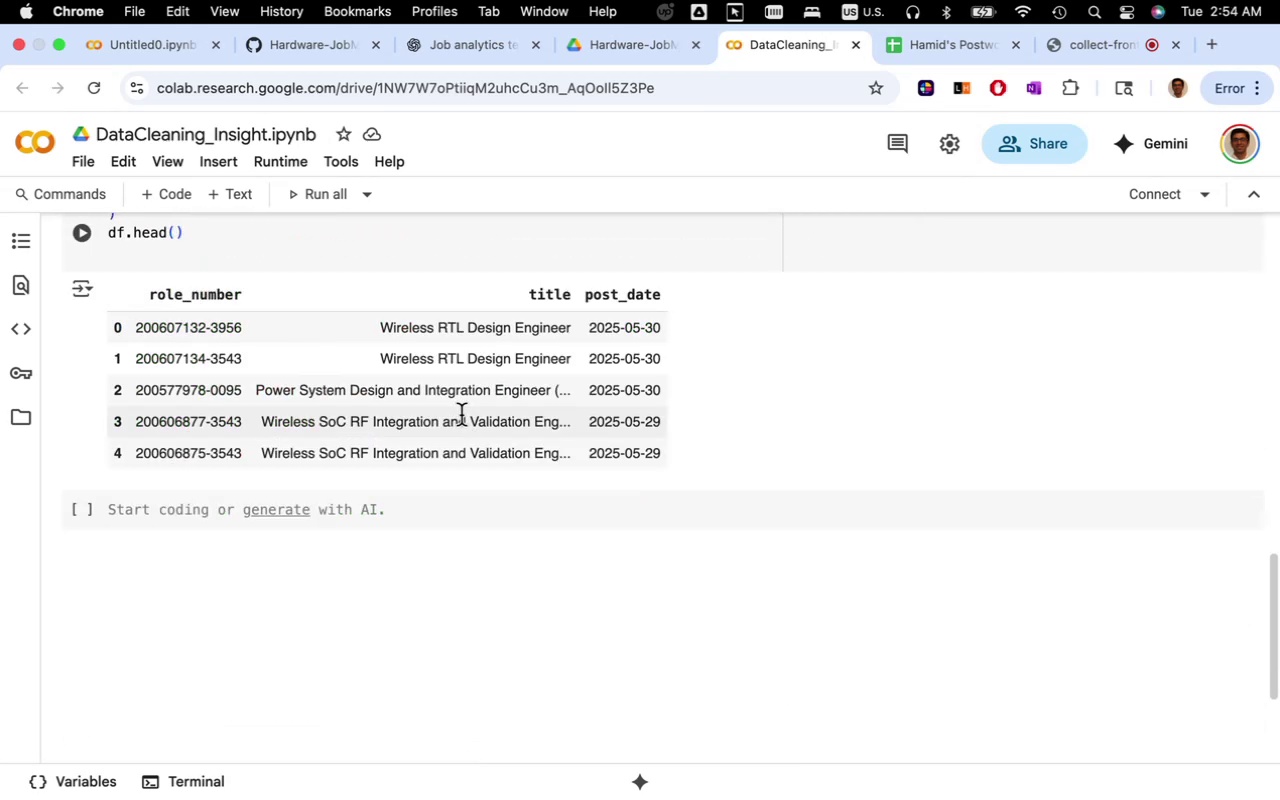 
scroll: coordinate [462, 414], scroll_direction: up, amount: 10.0
 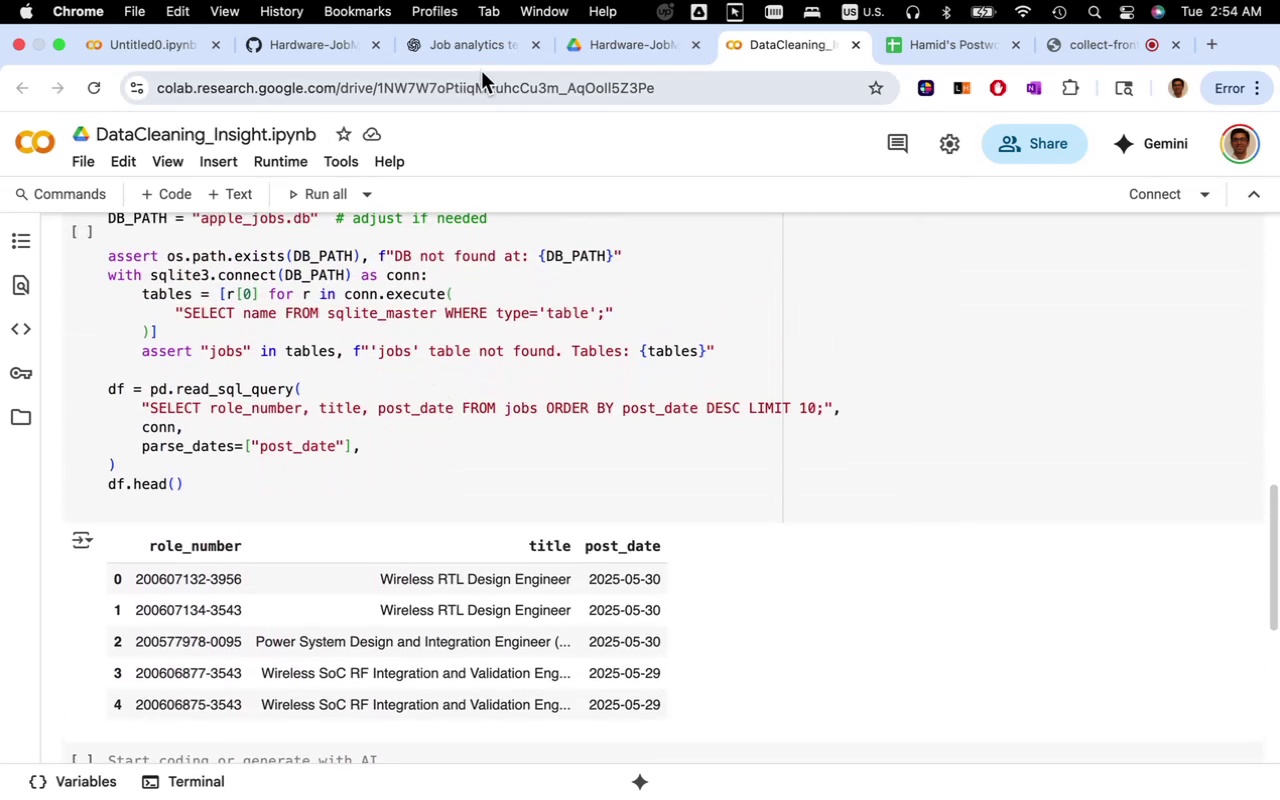 
left_click([481, 52])
 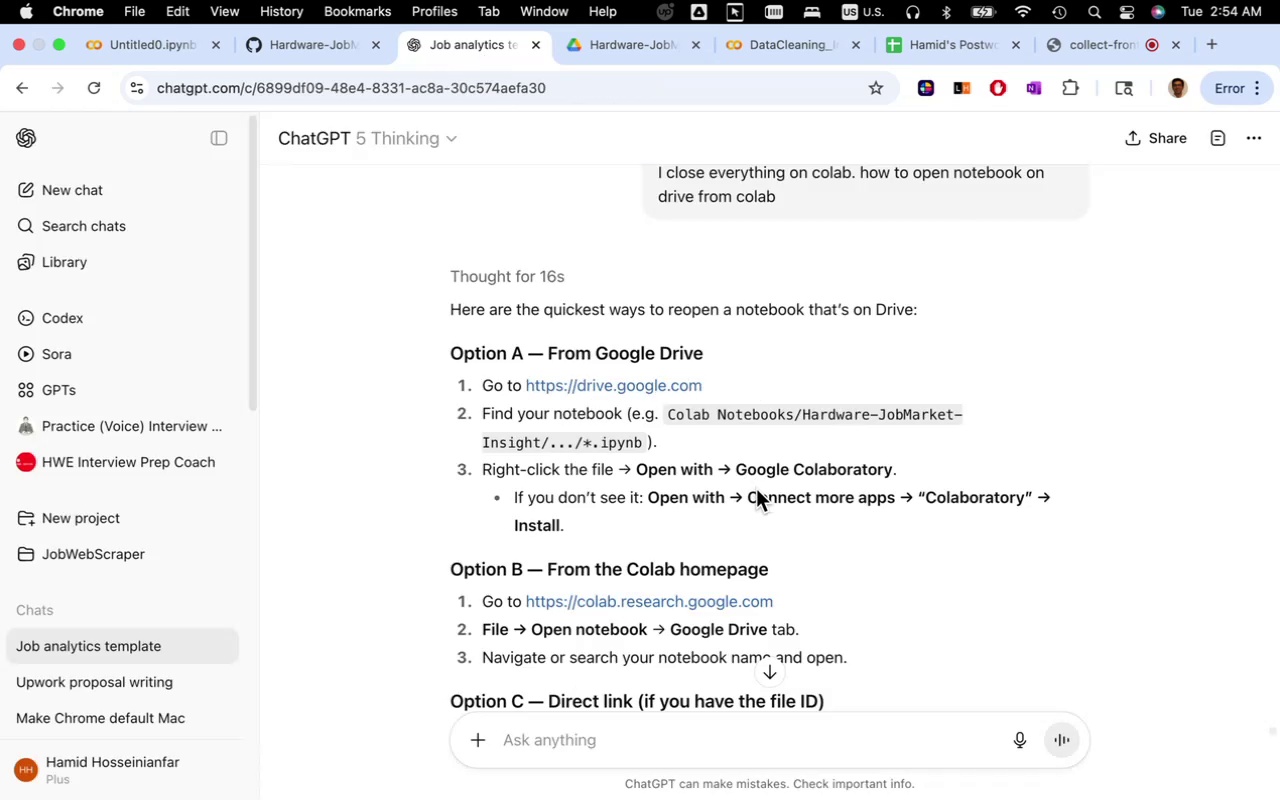 
scroll: coordinate [828, 491], scroll_direction: down, amount: 17.0
 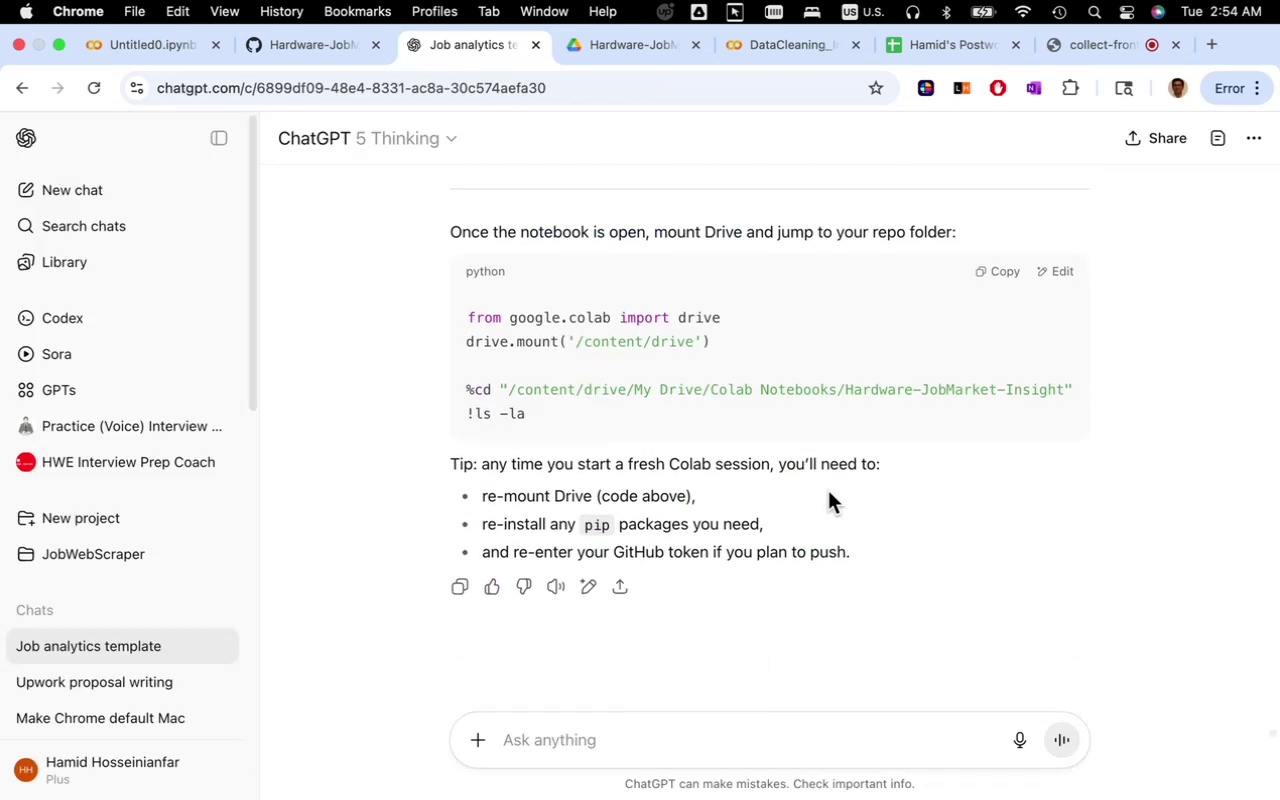 
scroll: coordinate [828, 491], scroll_direction: up, amount: 2.0
 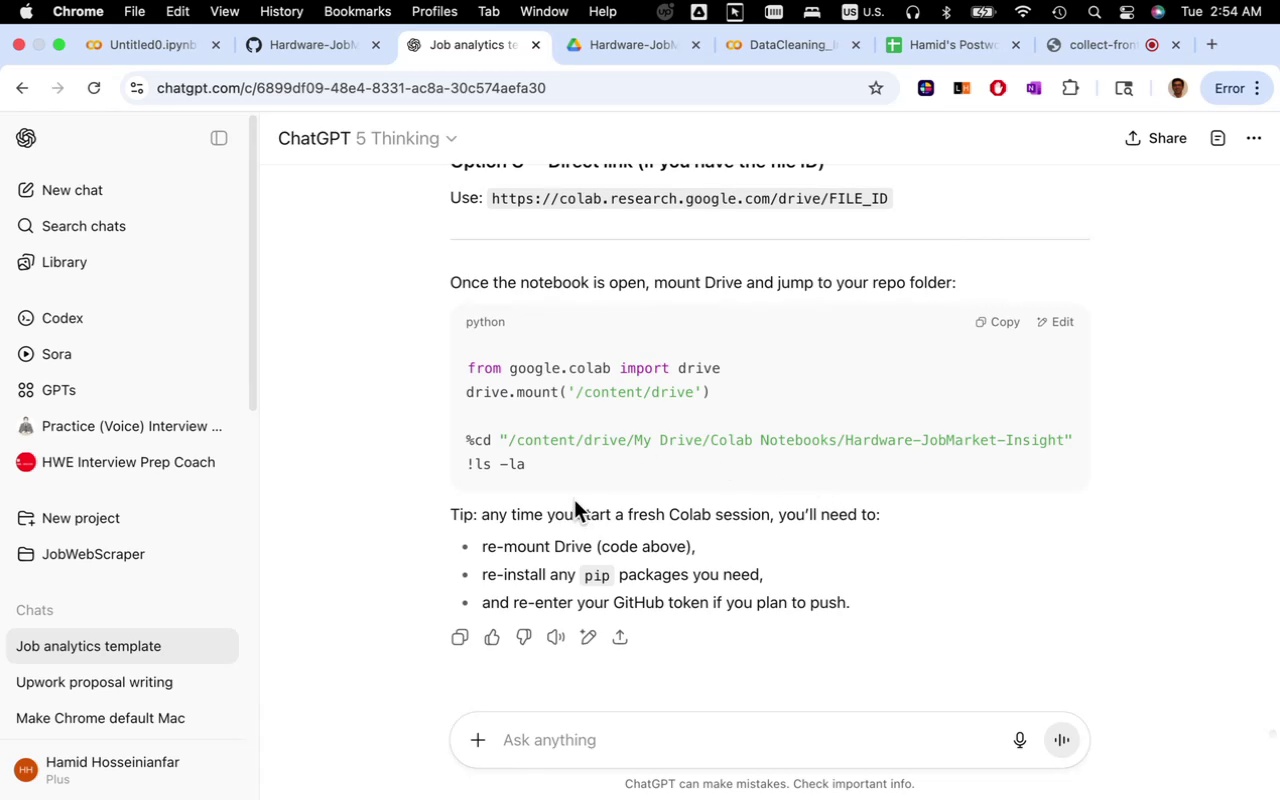 
wait(6.6)
 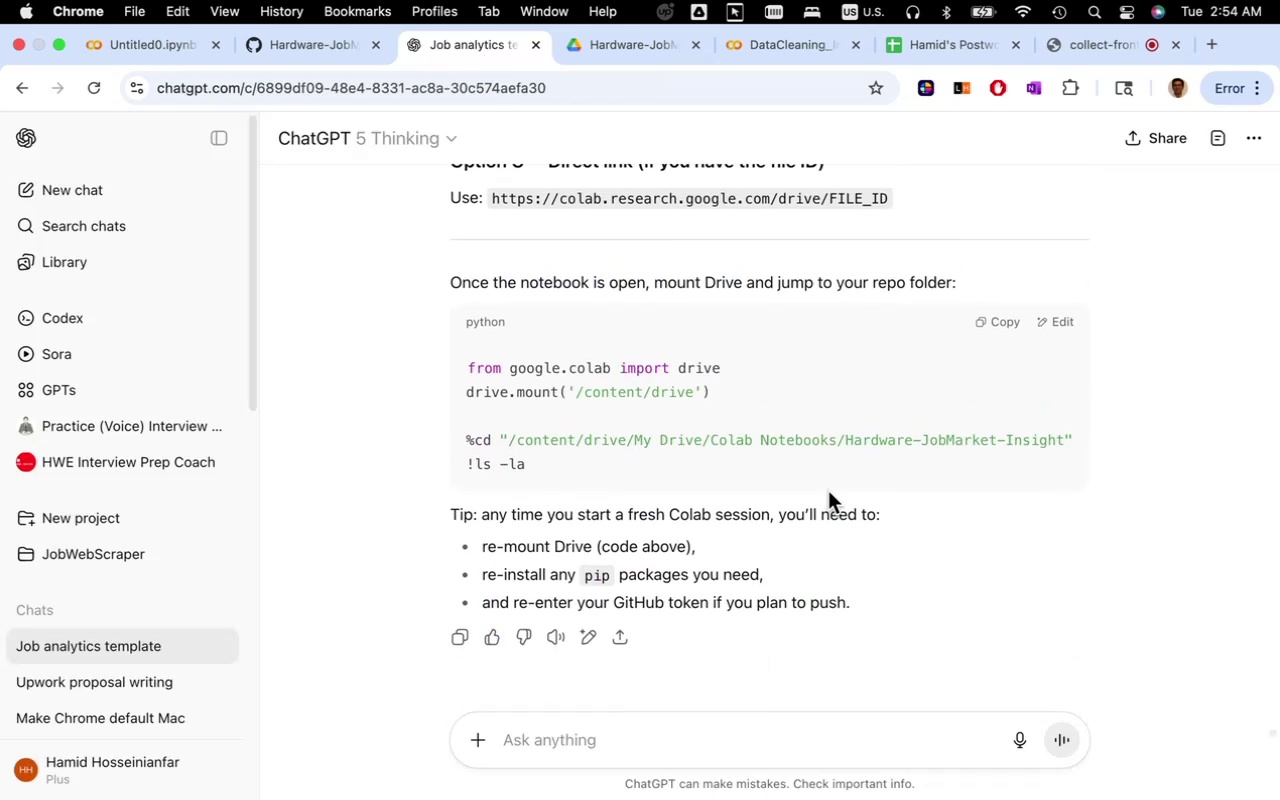 
mouse_move([477, 409])
 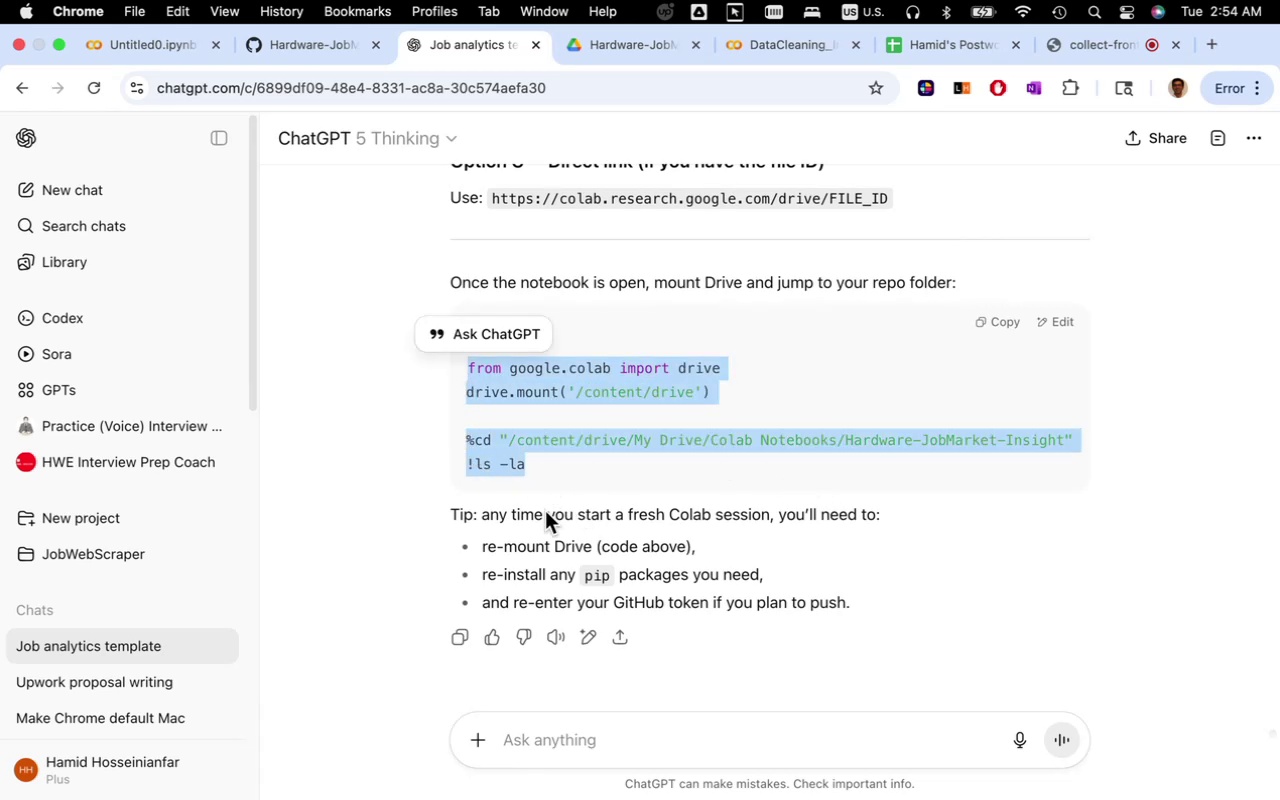 
key(Meta+C)
 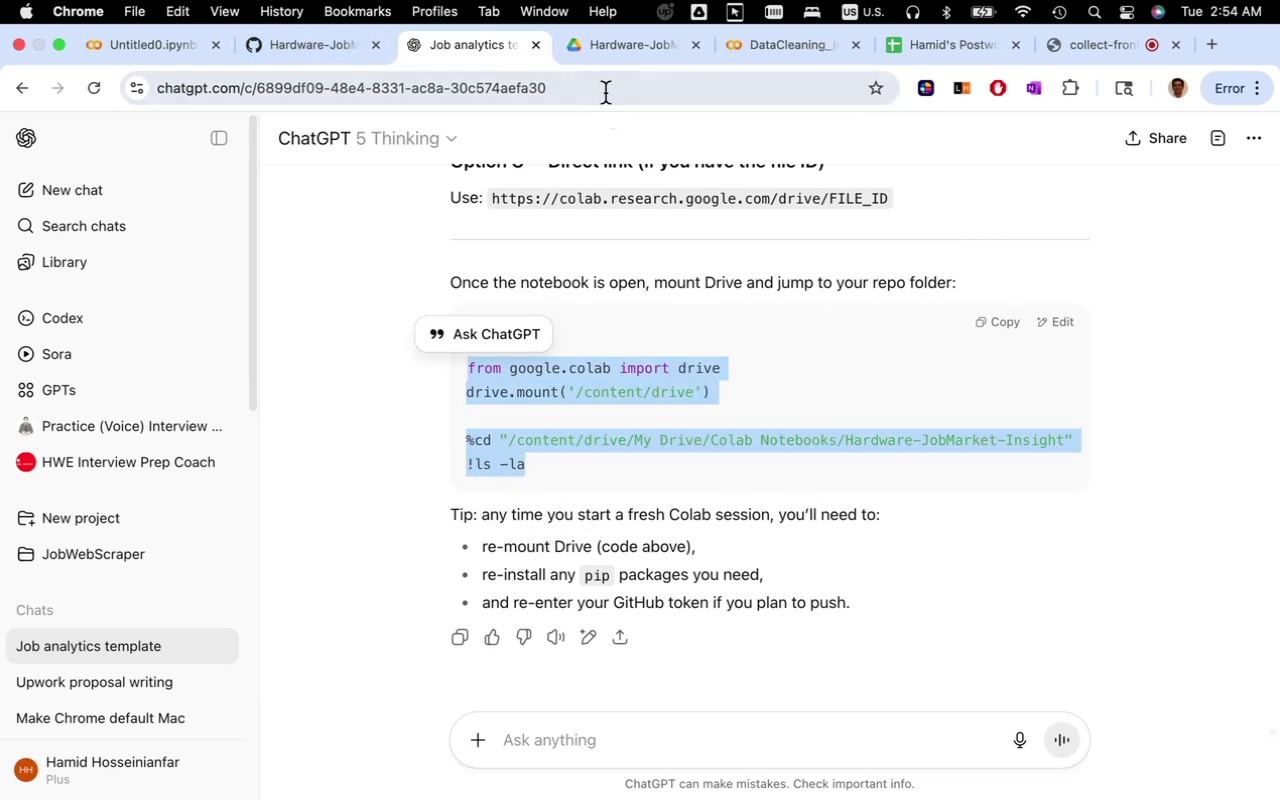 
left_click([633, 54])
 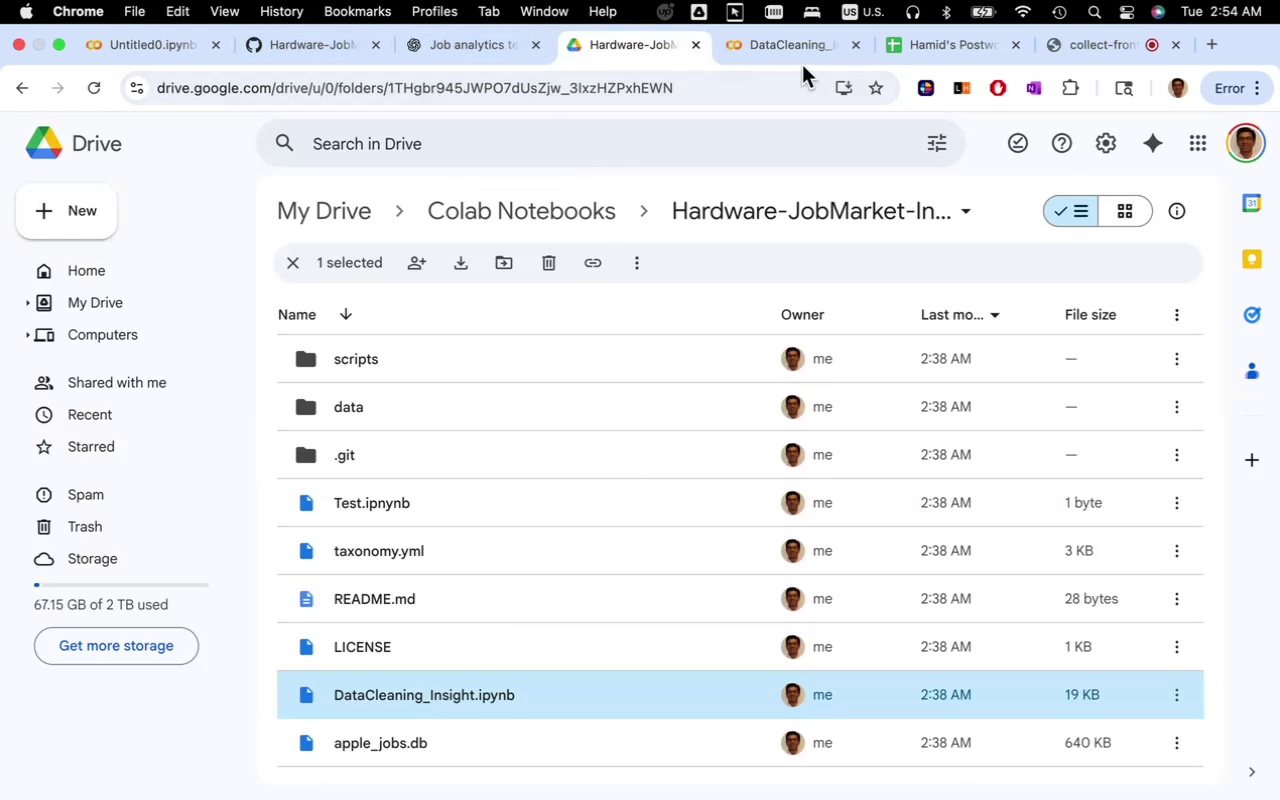 
left_click([801, 55])
 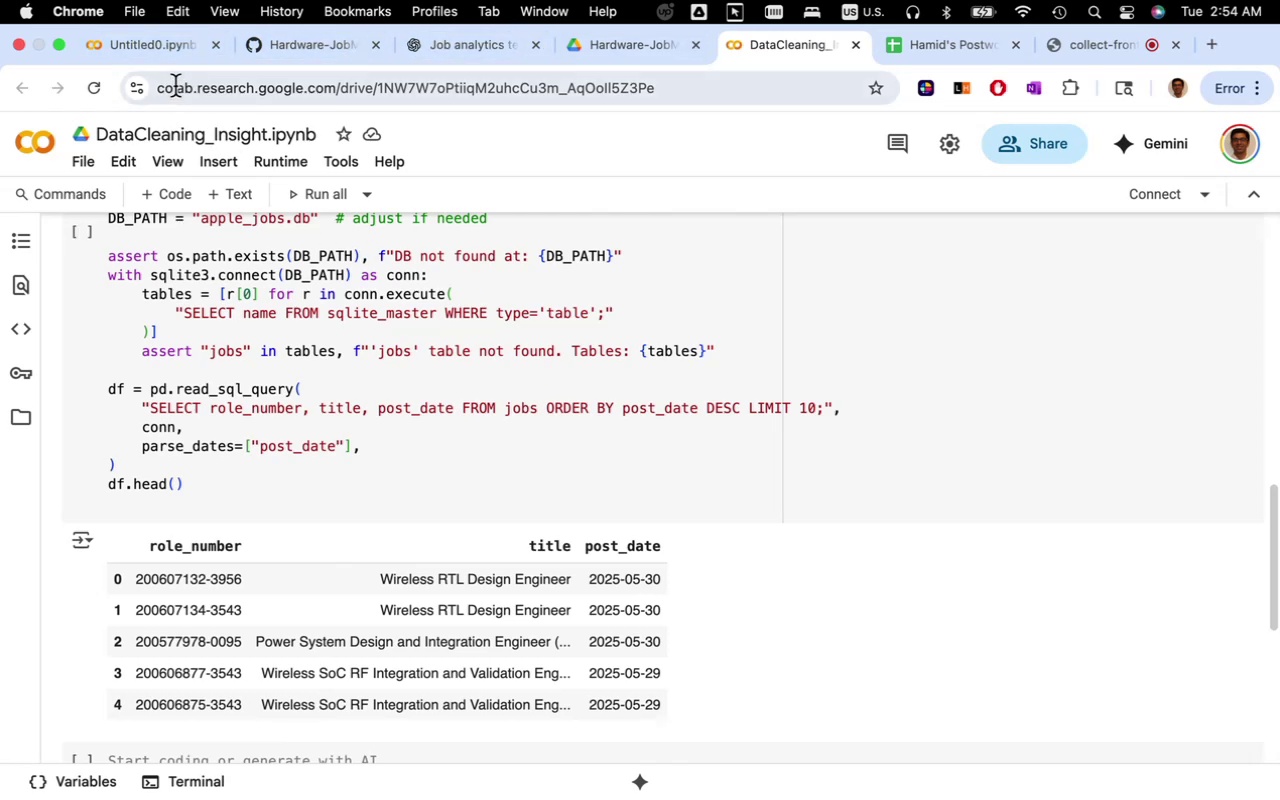 
left_click([212, 51])
 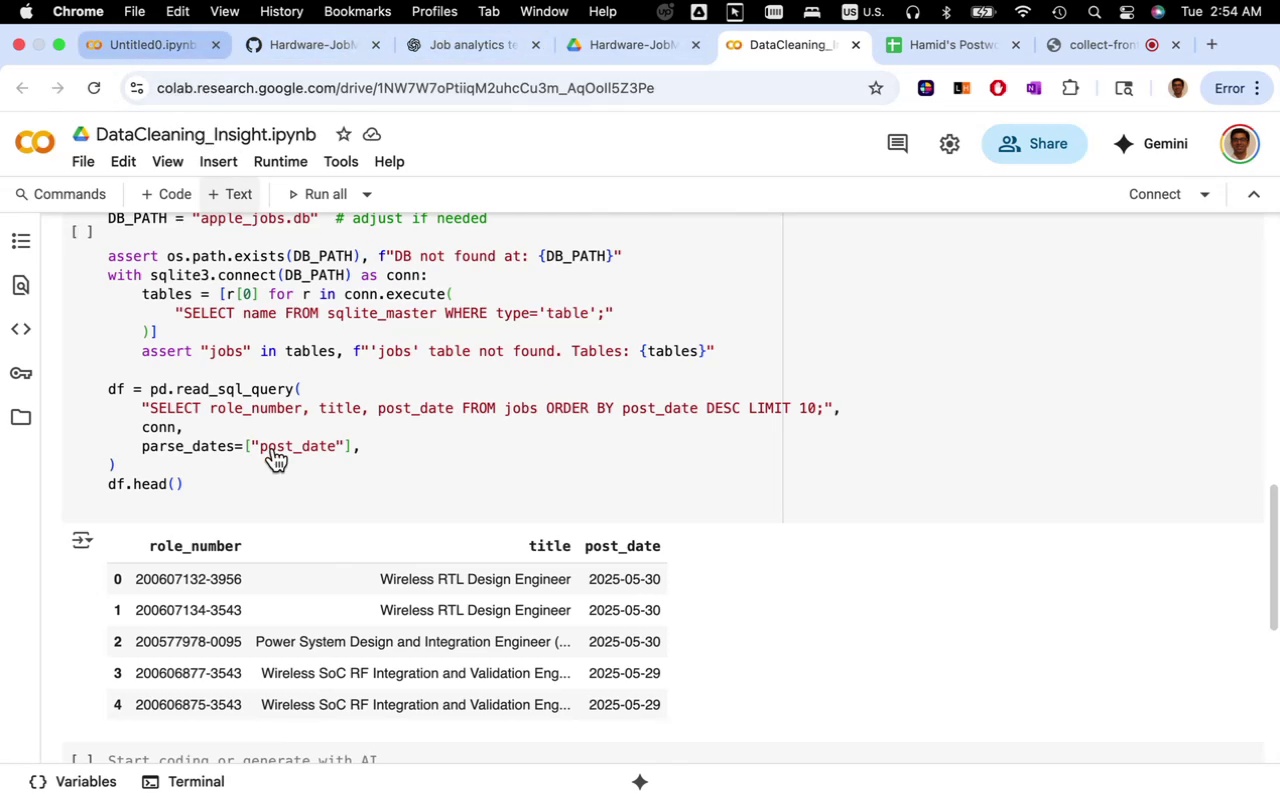 
scroll: coordinate [472, 514], scroll_direction: down, amount: 27.0
 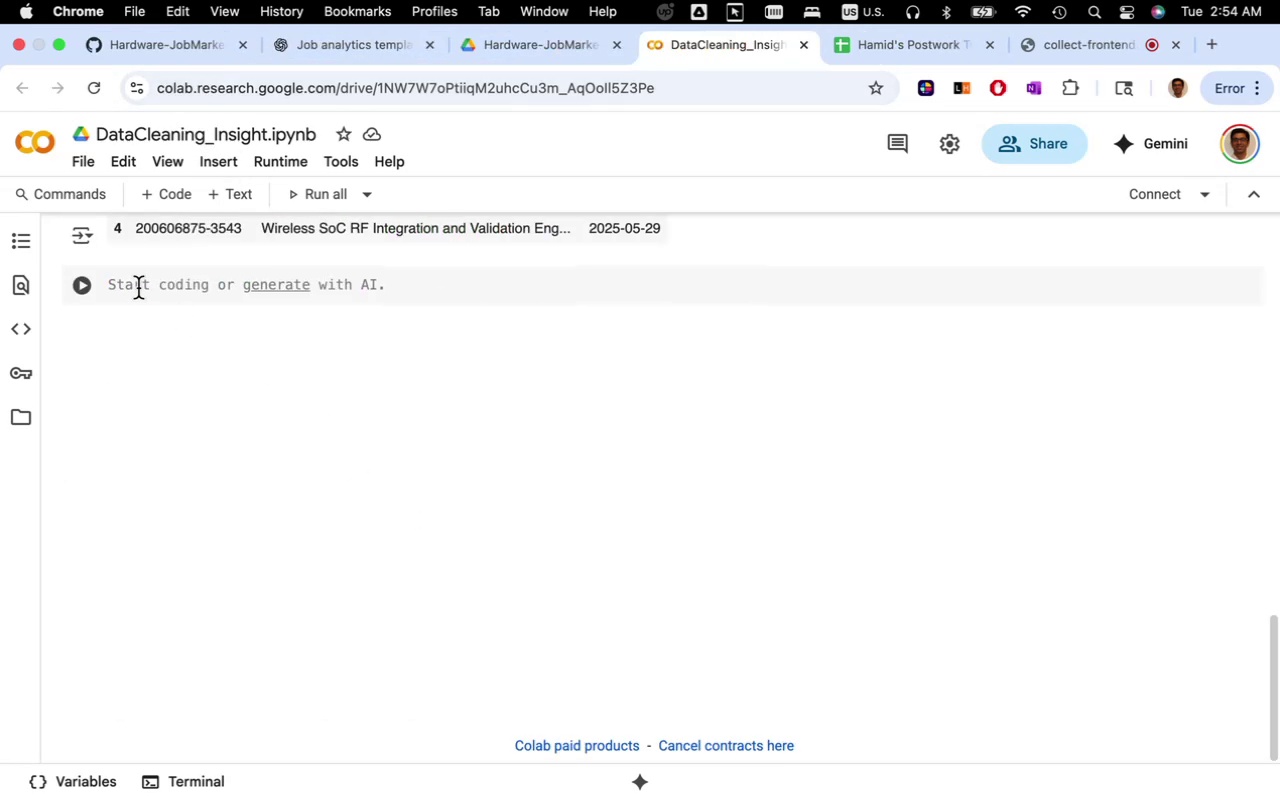 
left_click([149, 289])
 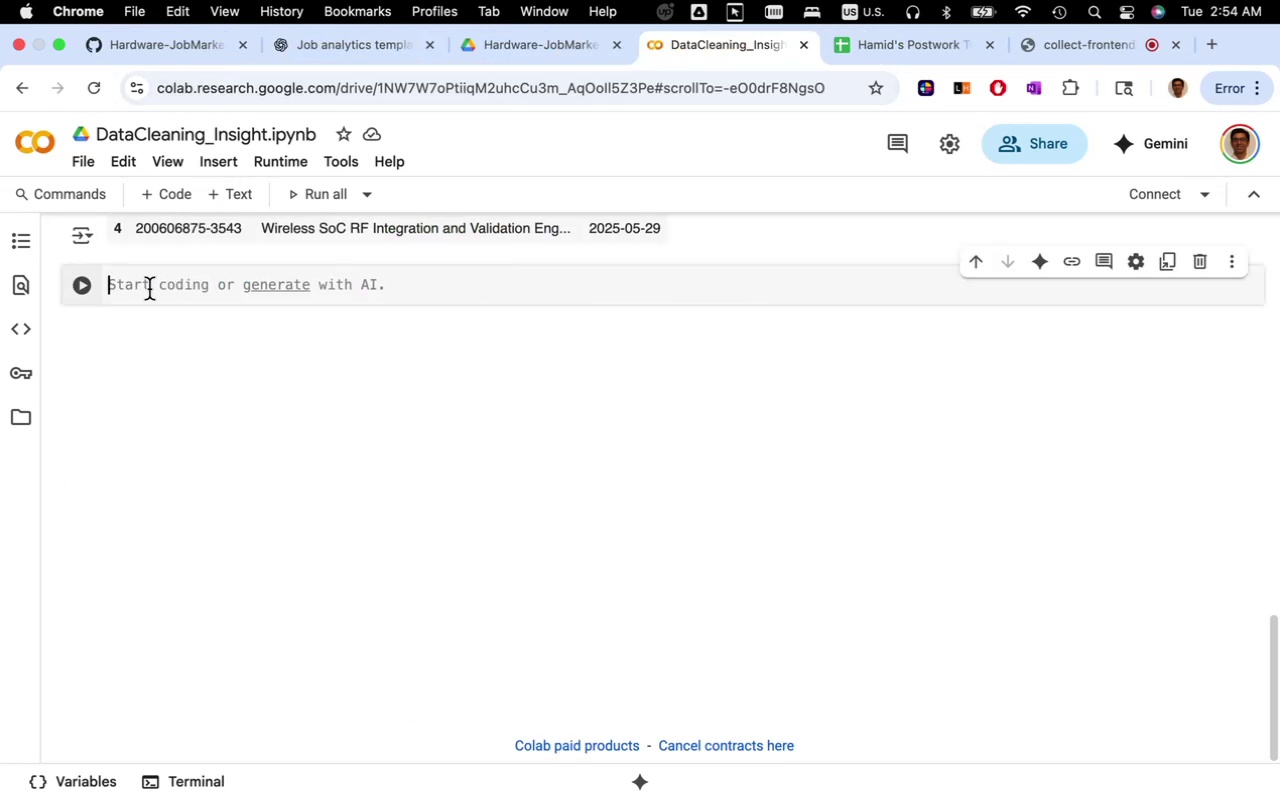 
key(Meta+V)
 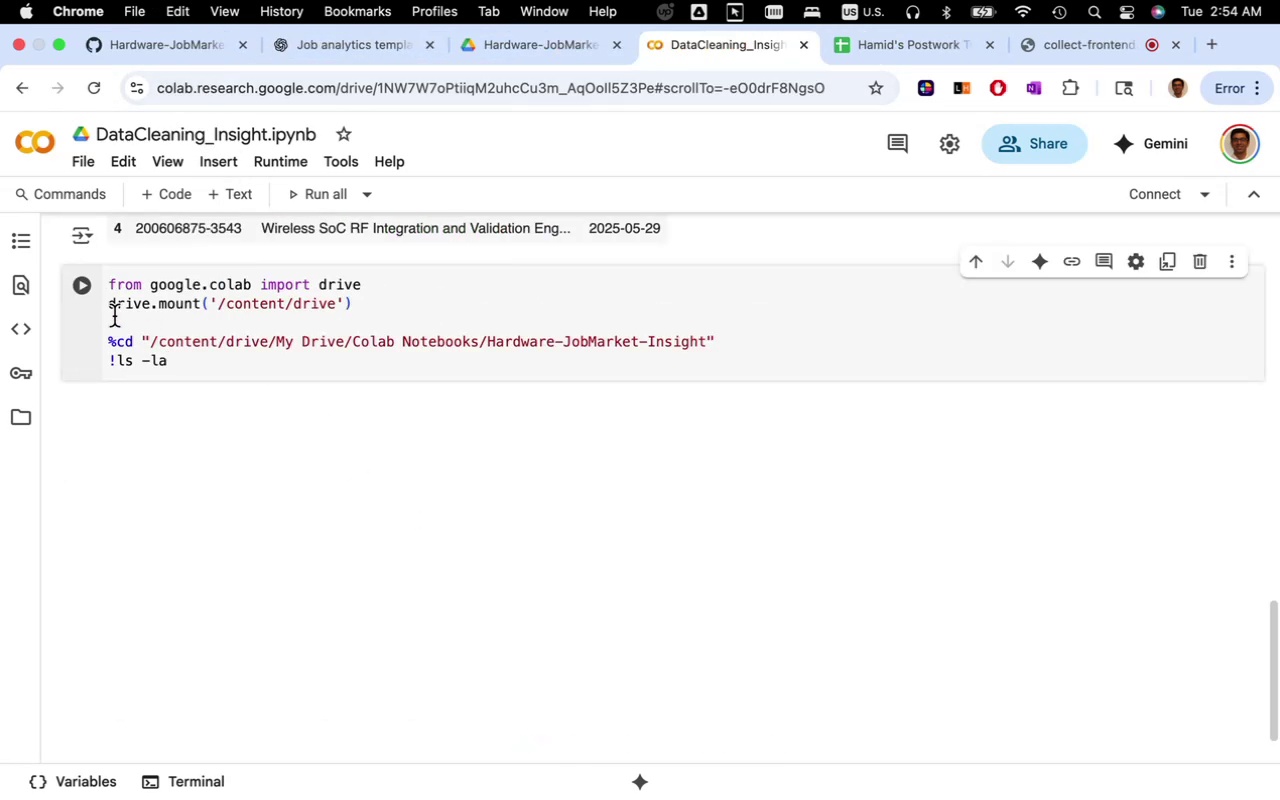 
left_click([82, 288])
 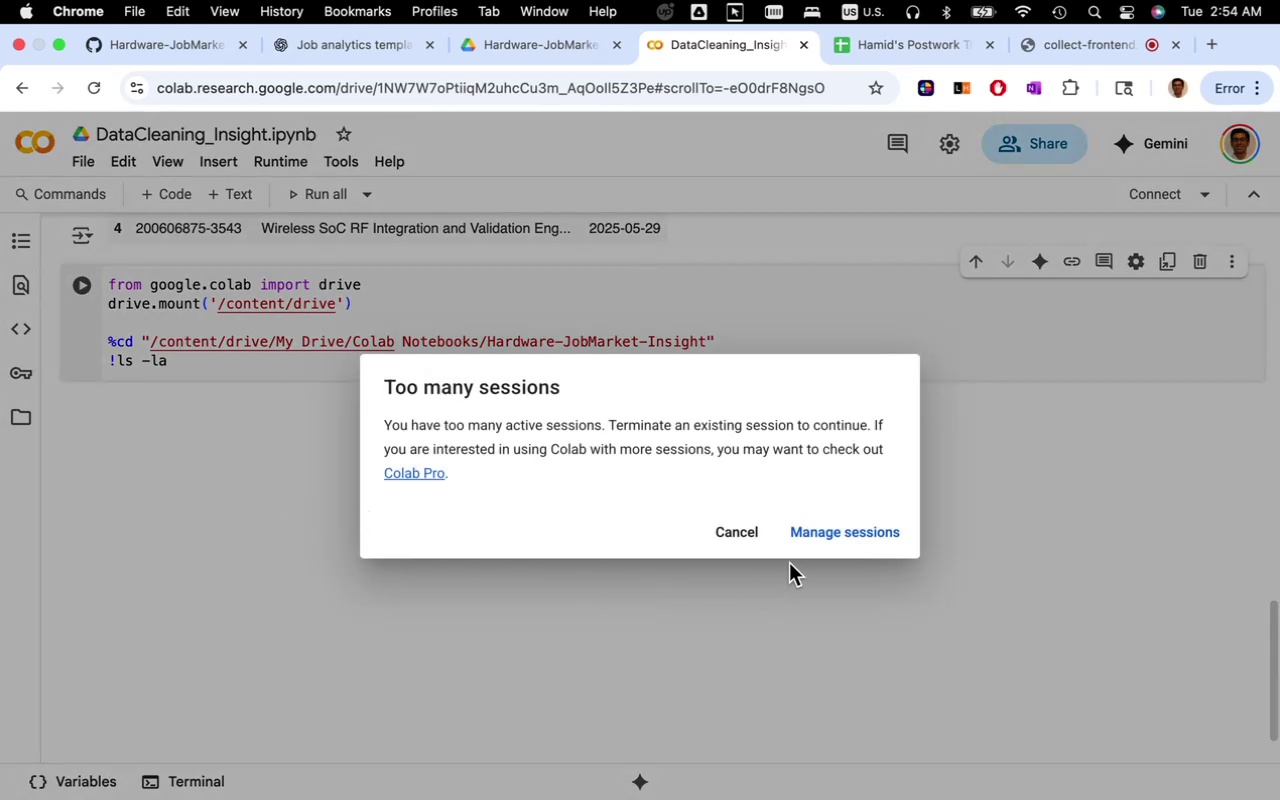 
left_click([818, 538])
 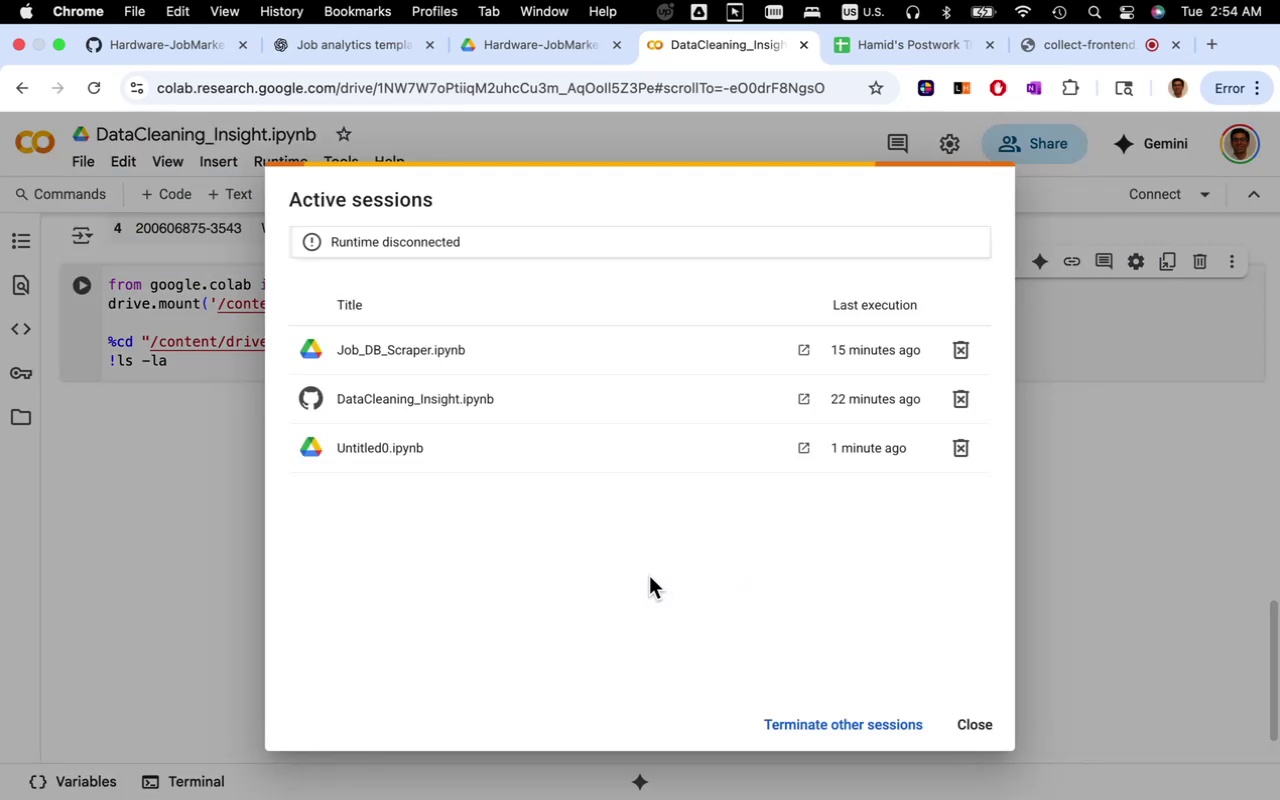 
wait(10.31)
 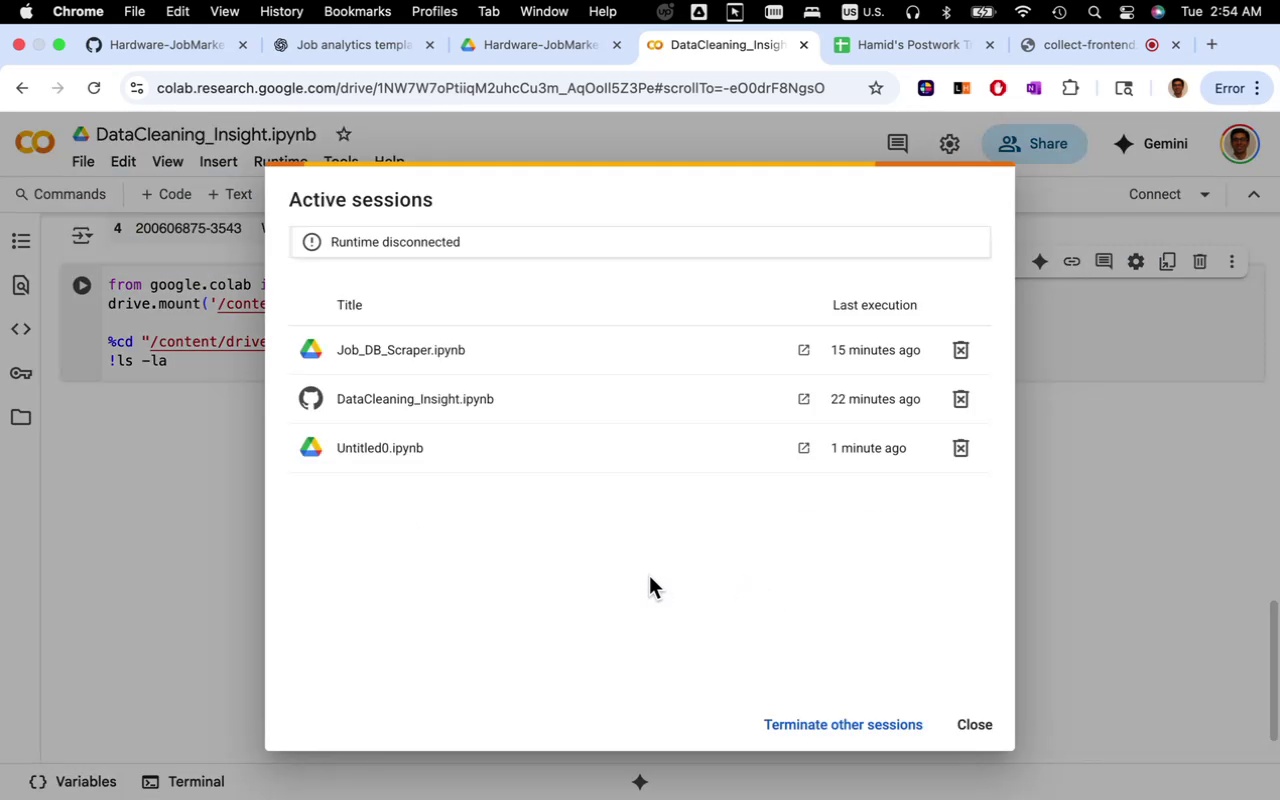 
left_click([527, 402])
 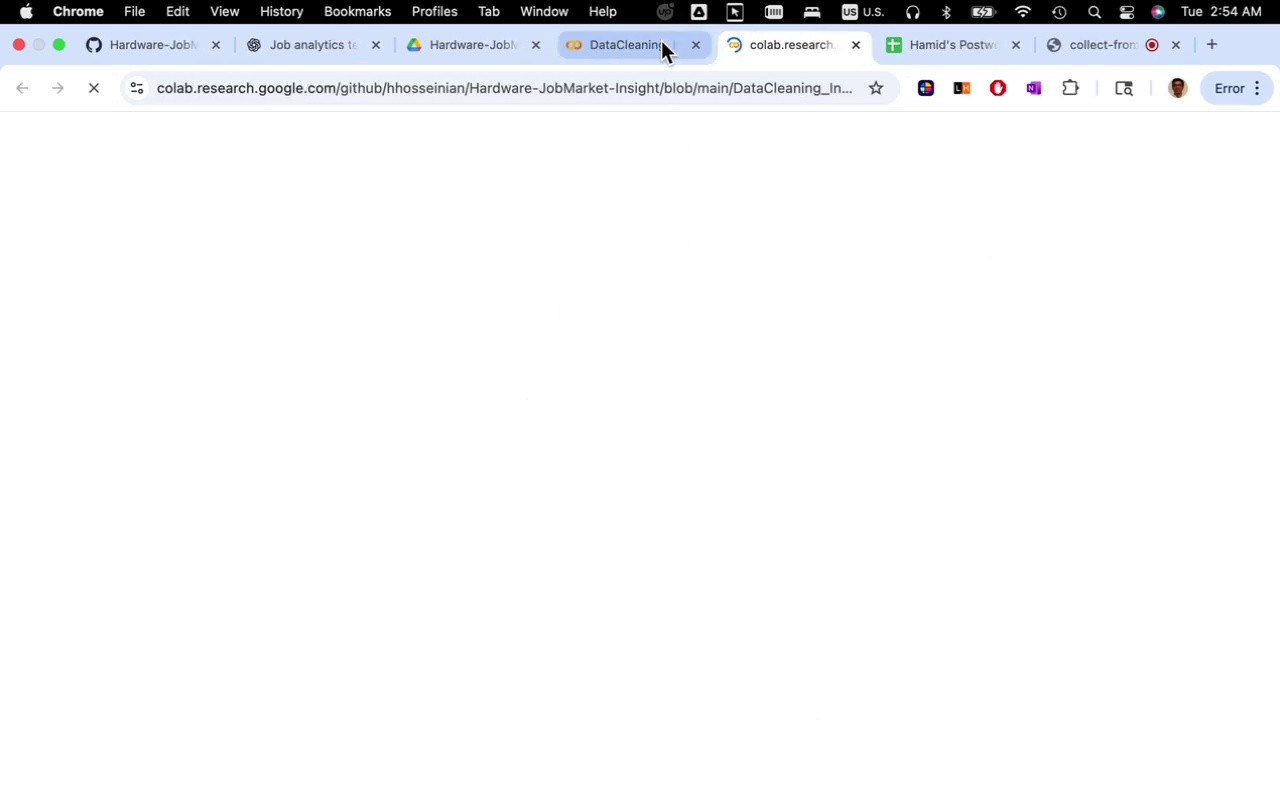 
left_click([655, 48])
 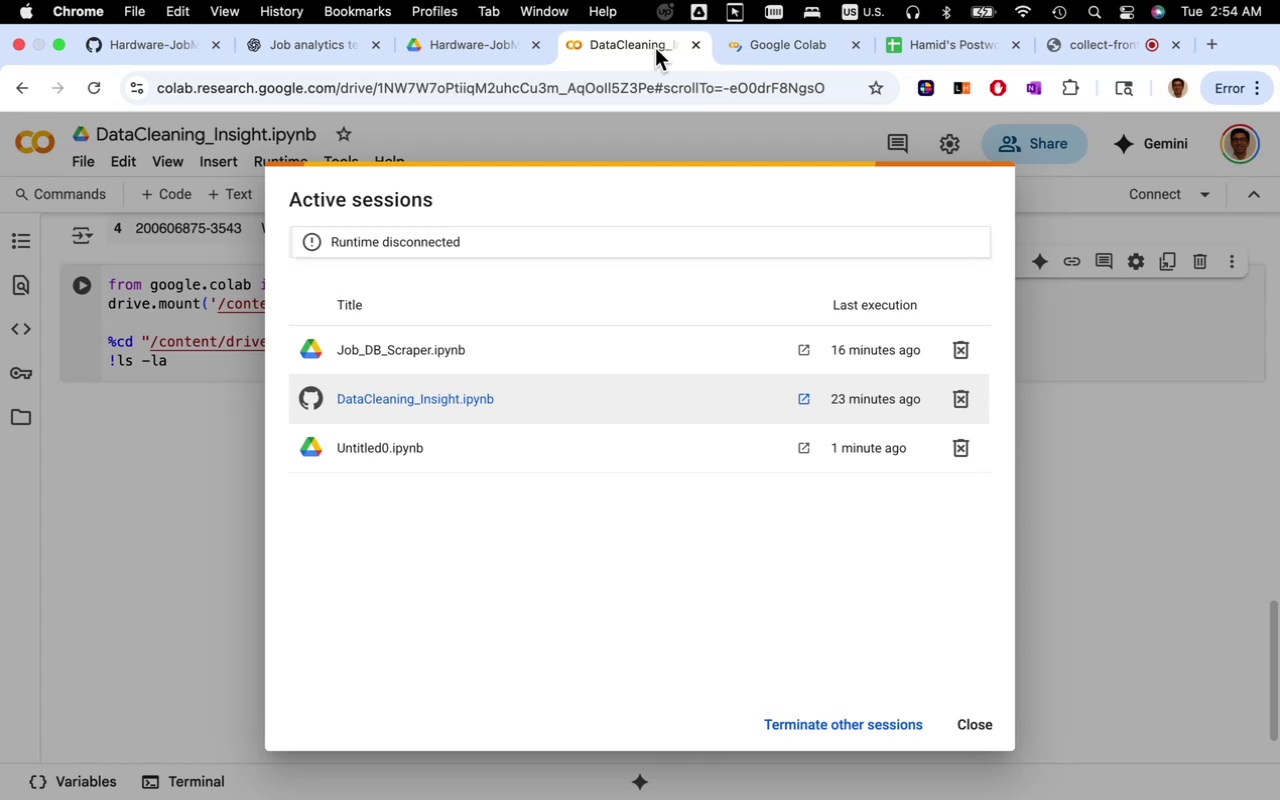 
wait(10.37)
 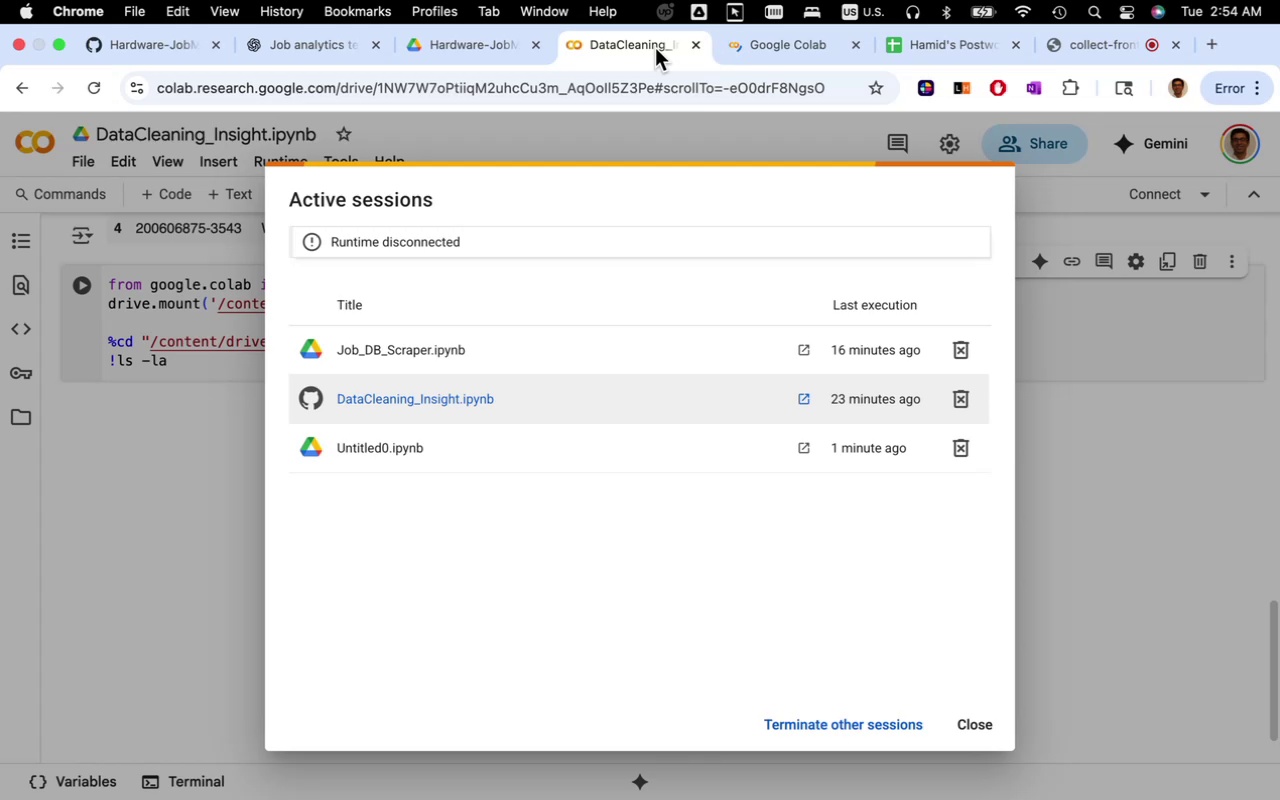 
left_click([691, 46])
 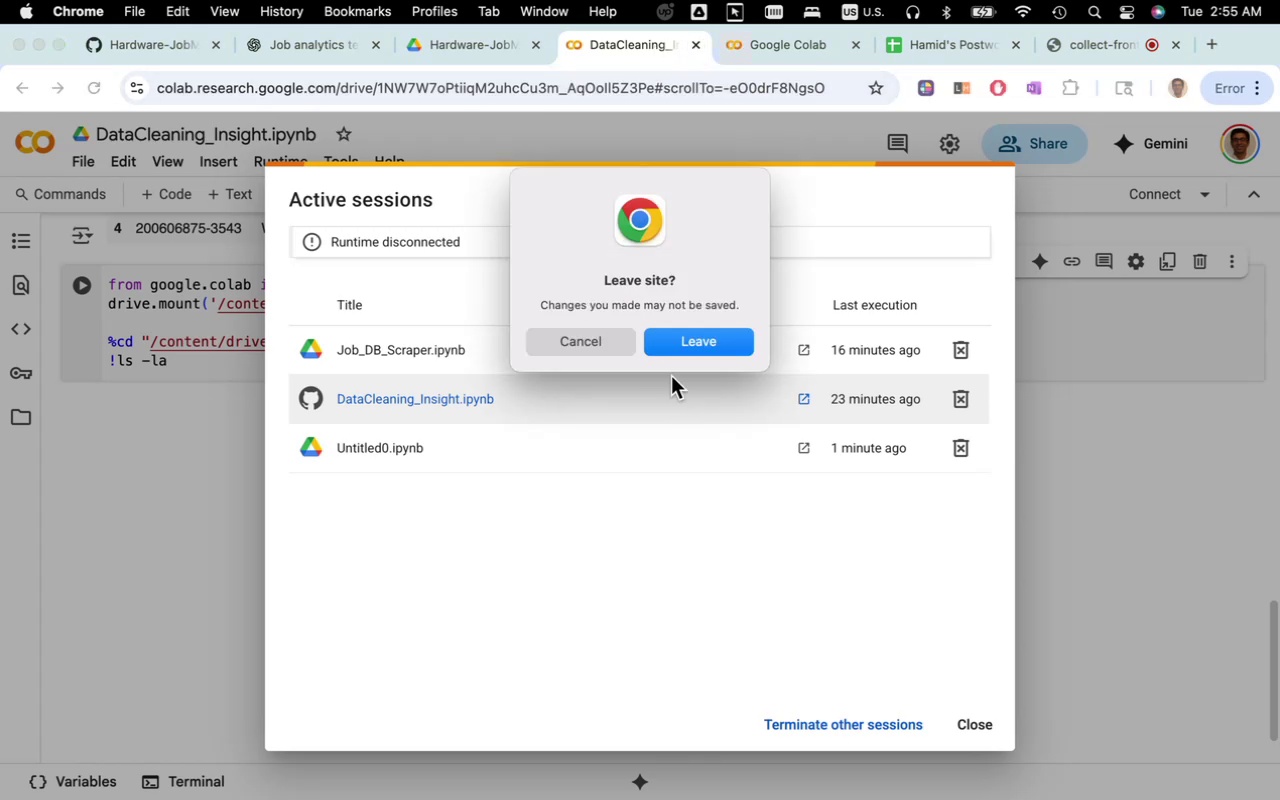 
left_click([672, 346])
 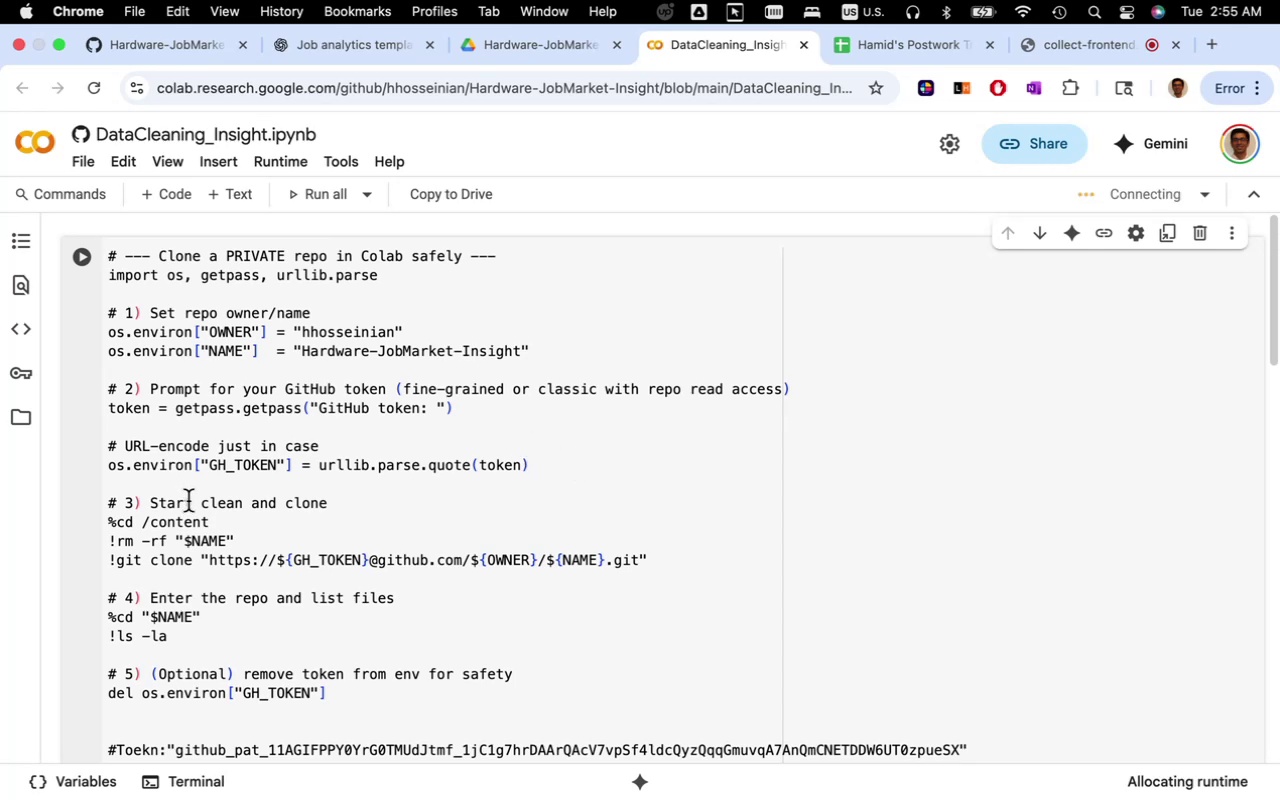 
wait(6.26)
 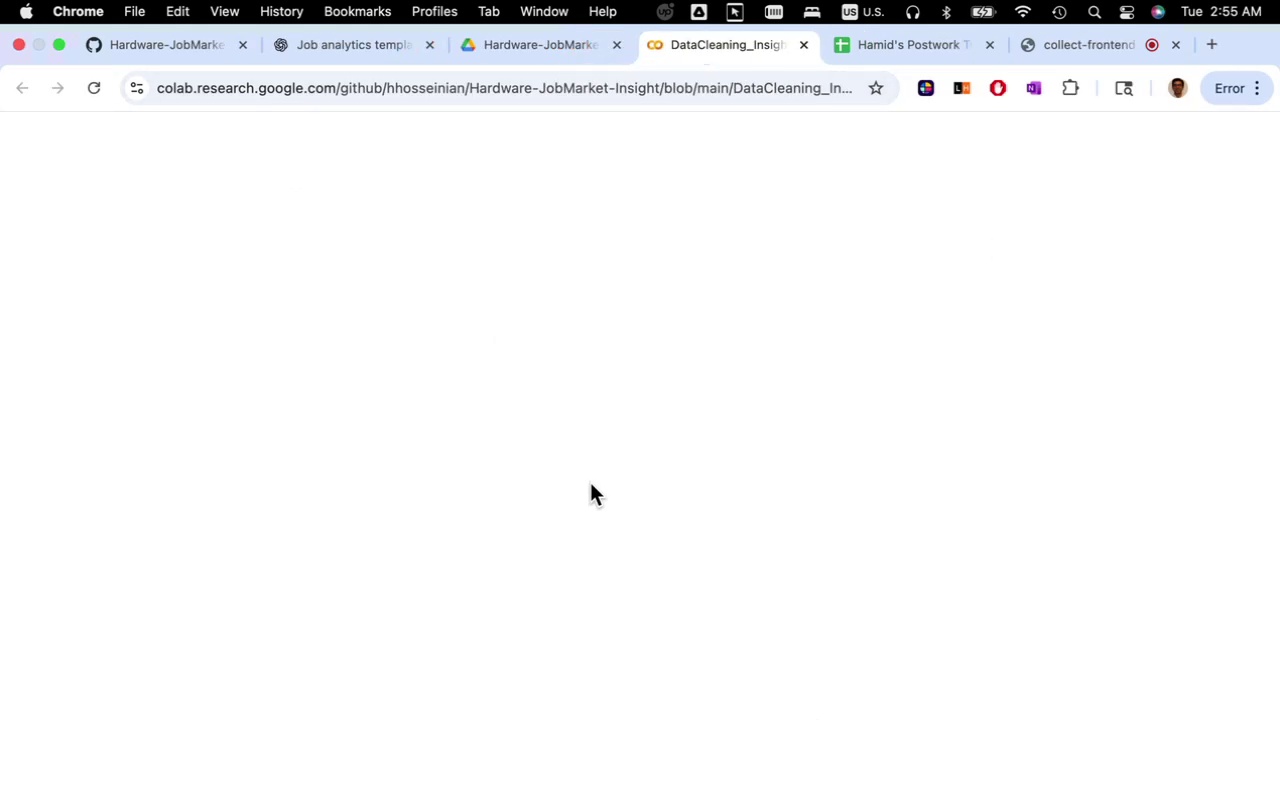 
left_click([27, 422])
 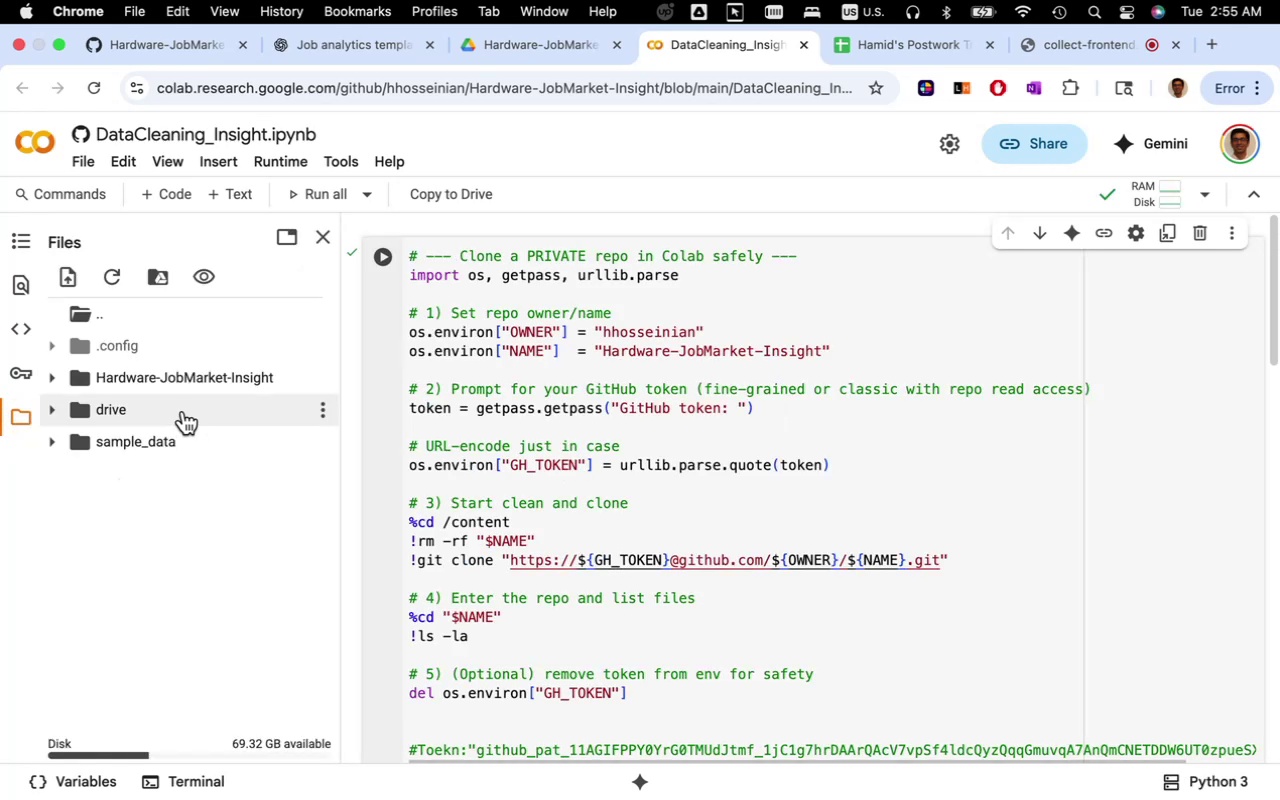 
left_click([191, 383])
 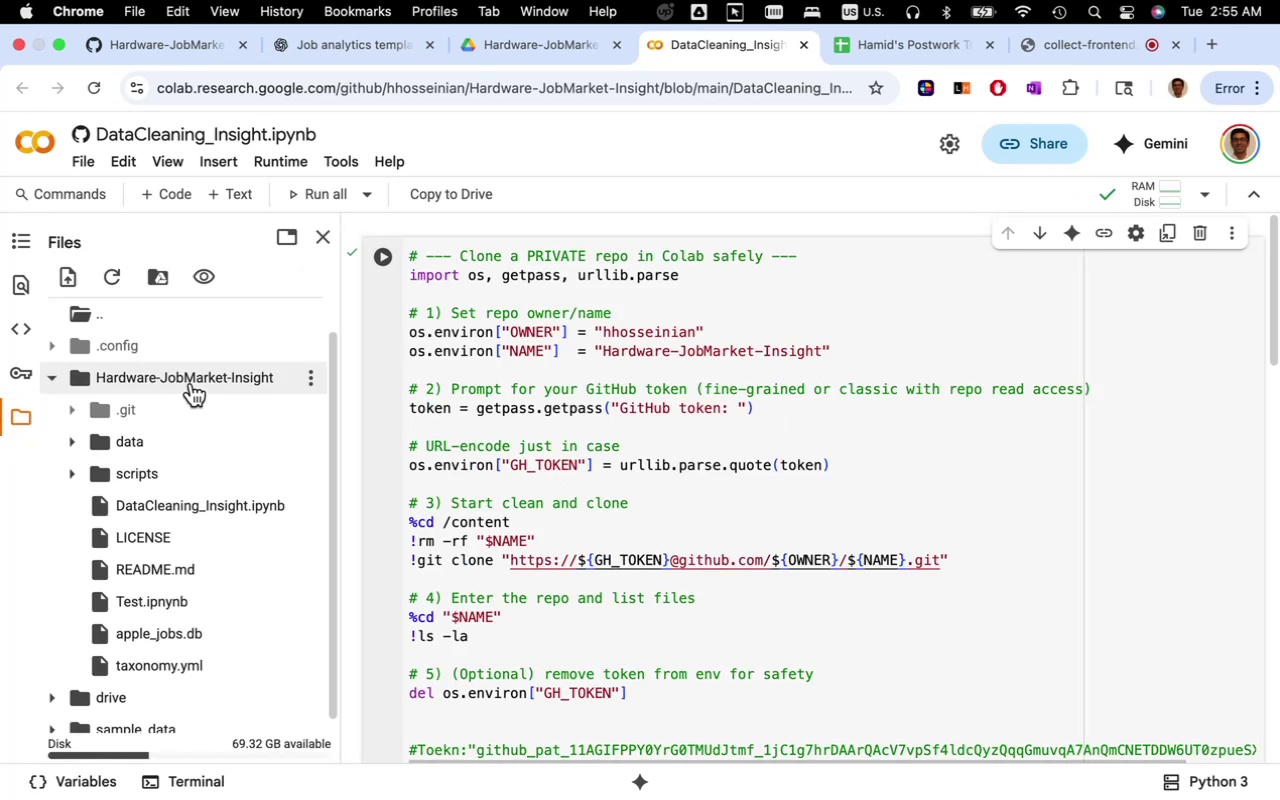 
left_click([191, 383])
 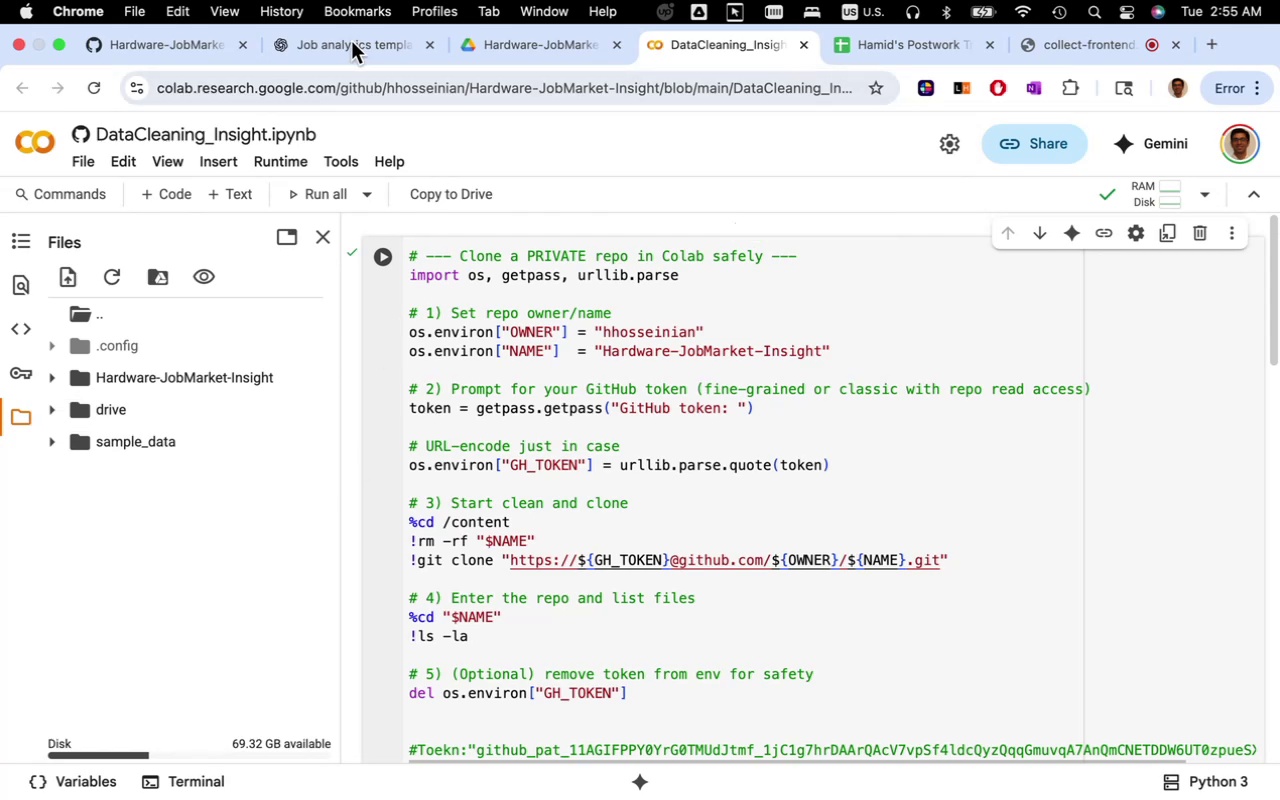 
left_click([350, 35])
 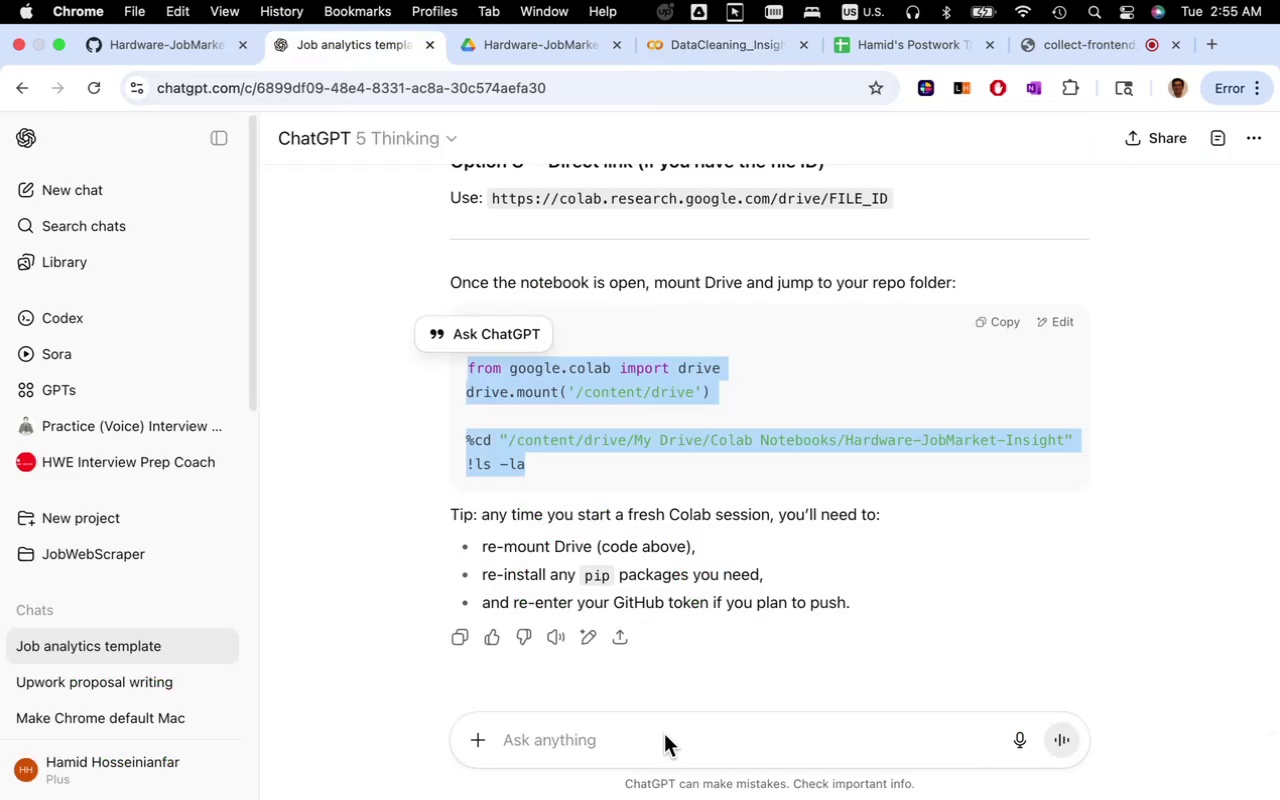 
left_click([669, 741])
 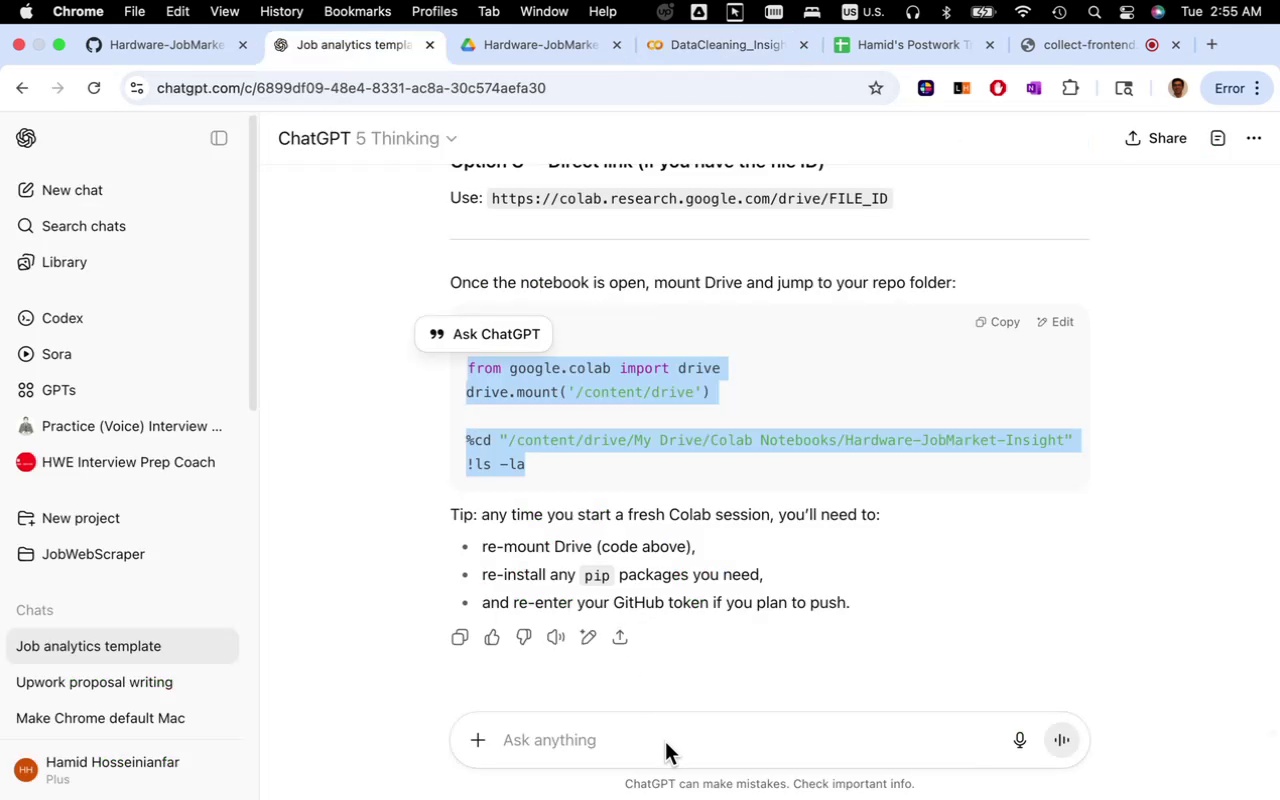 
left_click([665, 742])
 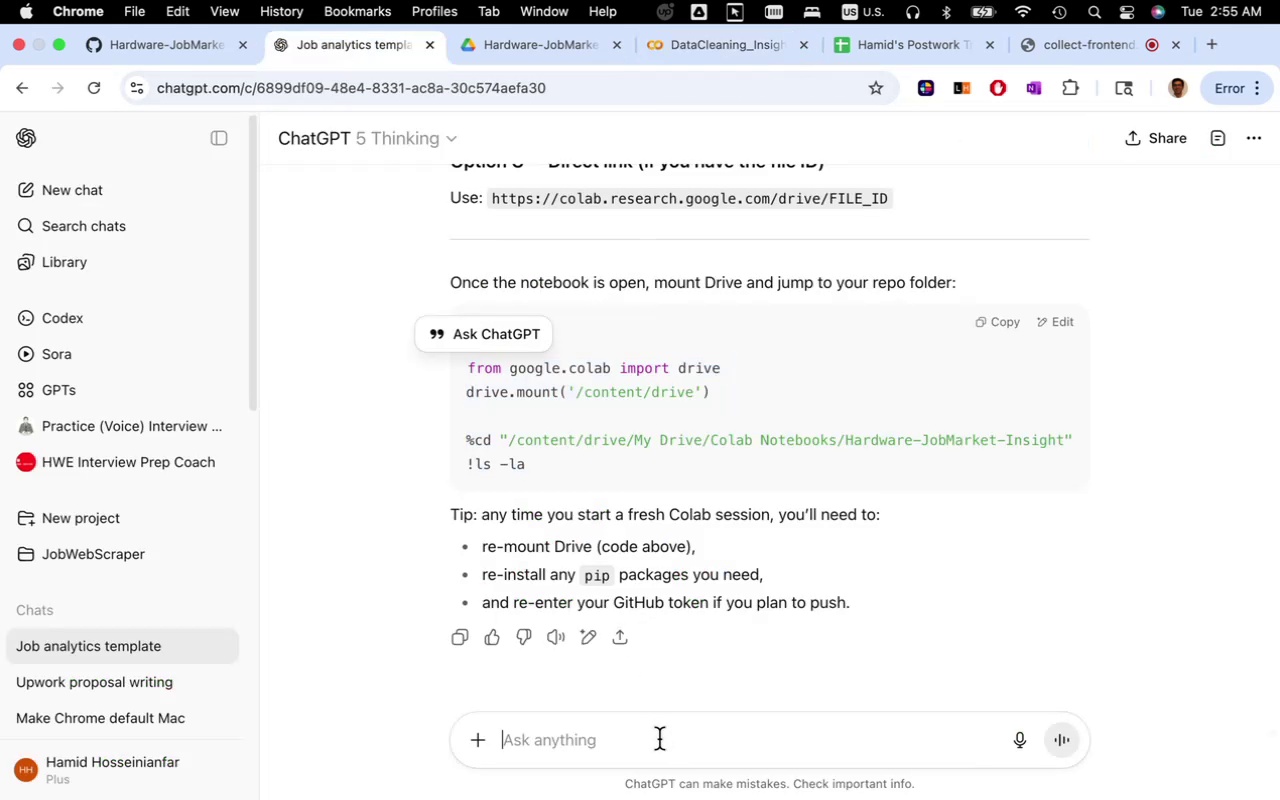 
type(how can i check if the colab run from mydrive)
 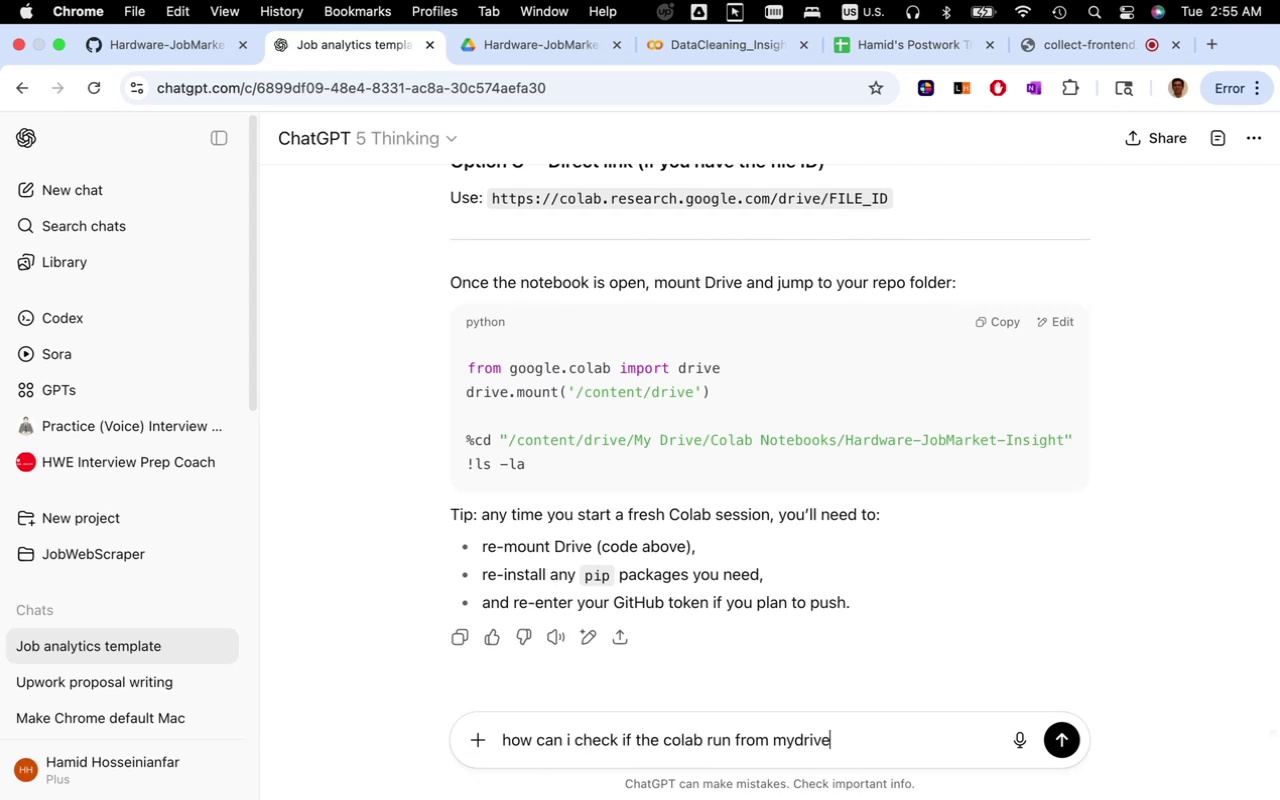 
key(Enter)
 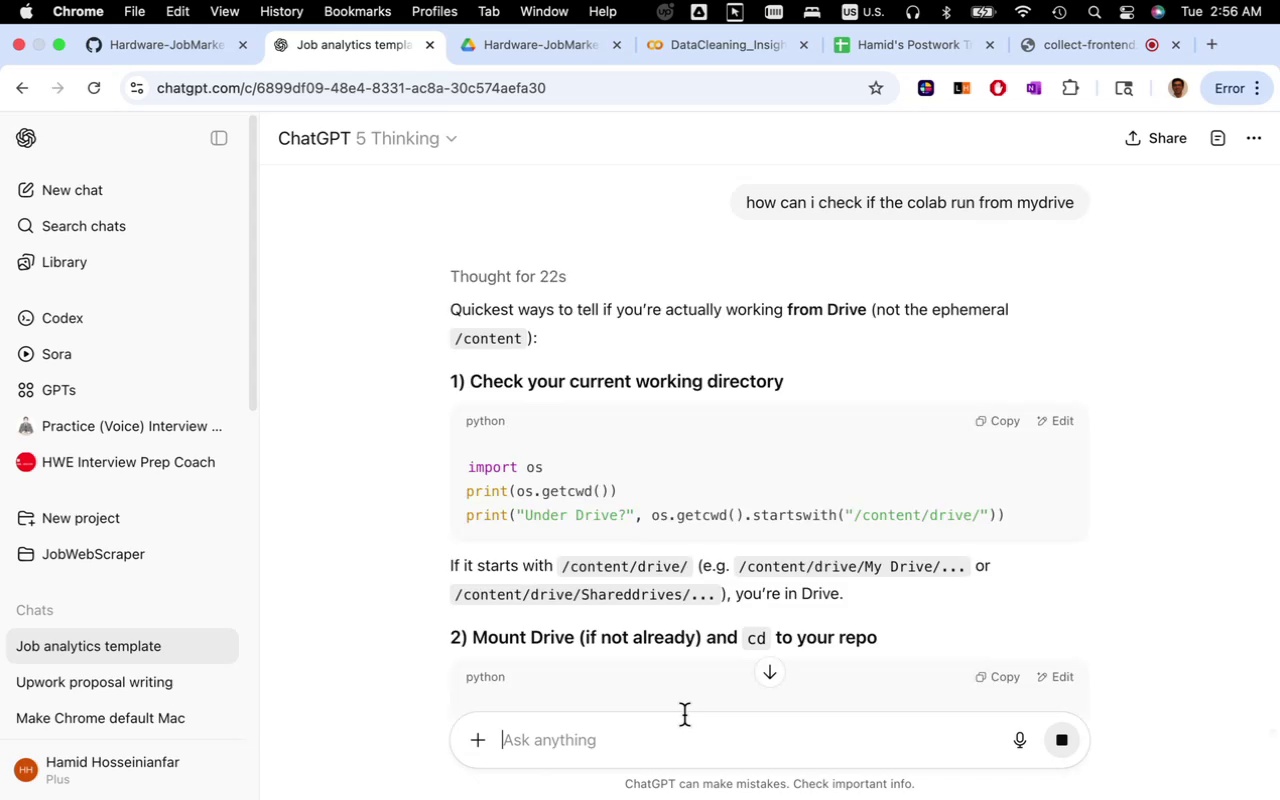 
wait(40.04)
 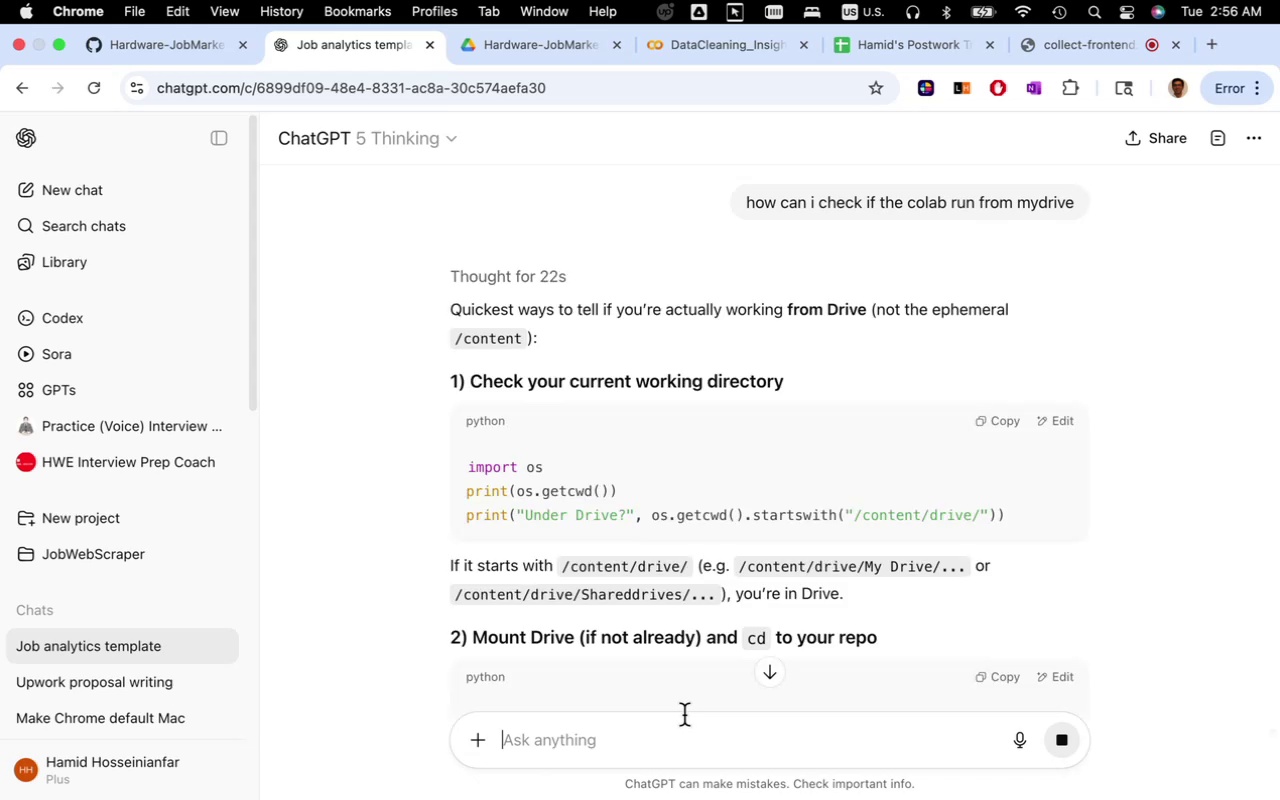 
scroll: coordinate [763, 527], scroll_direction: down, amount: 12.0
 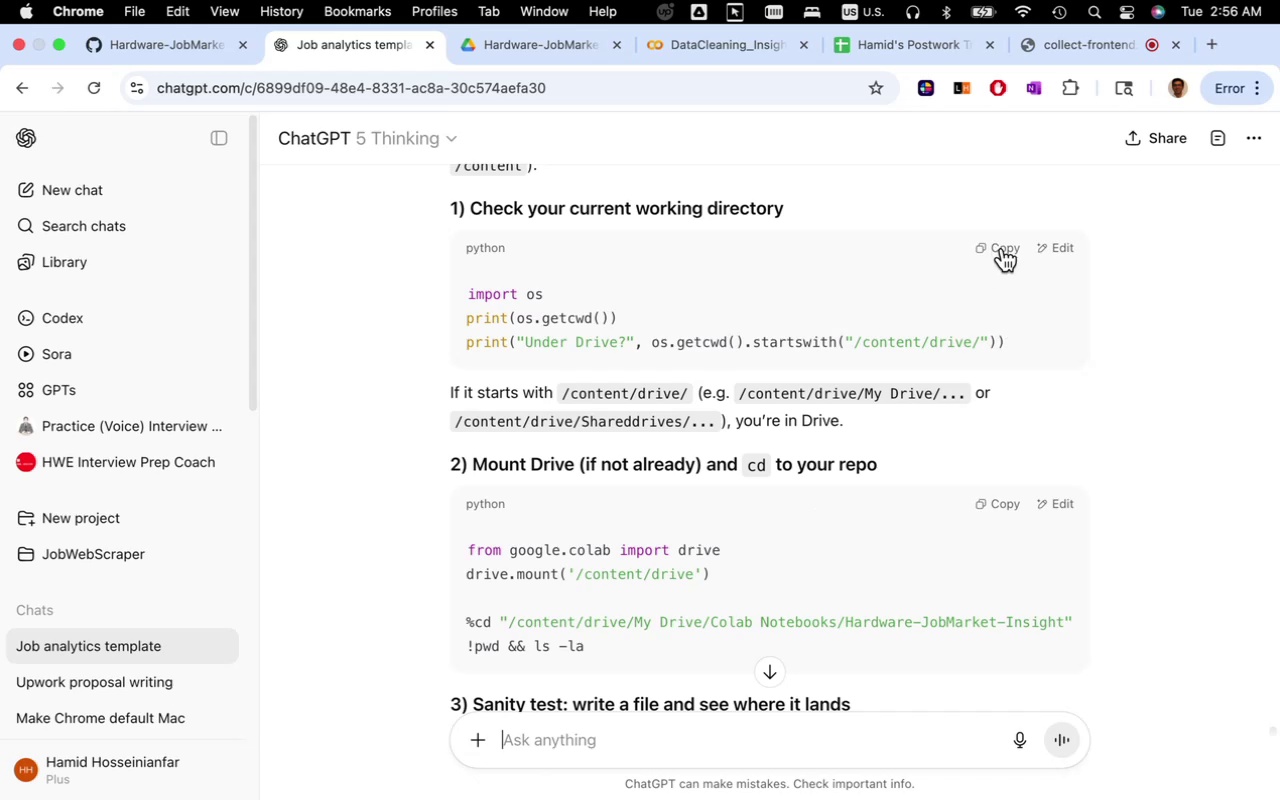 
wait(7.17)
 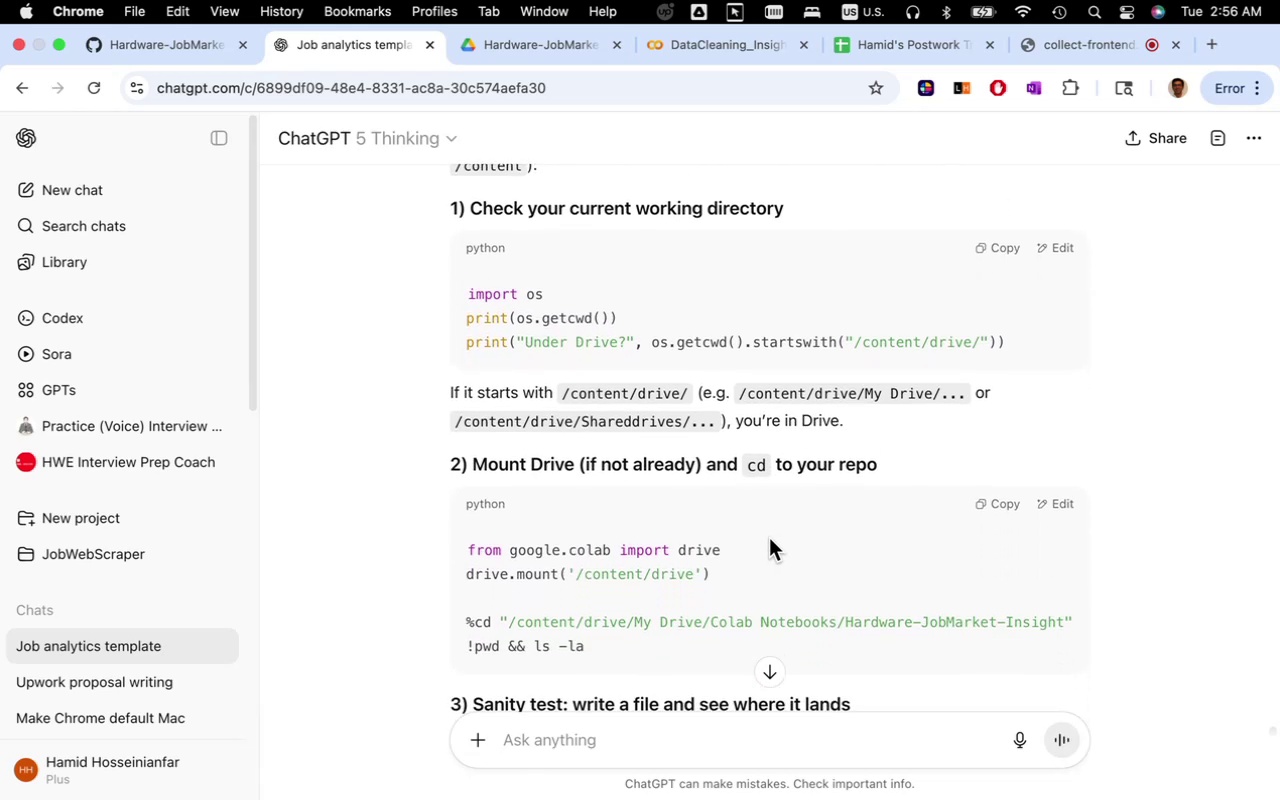 
left_click([722, 50])
 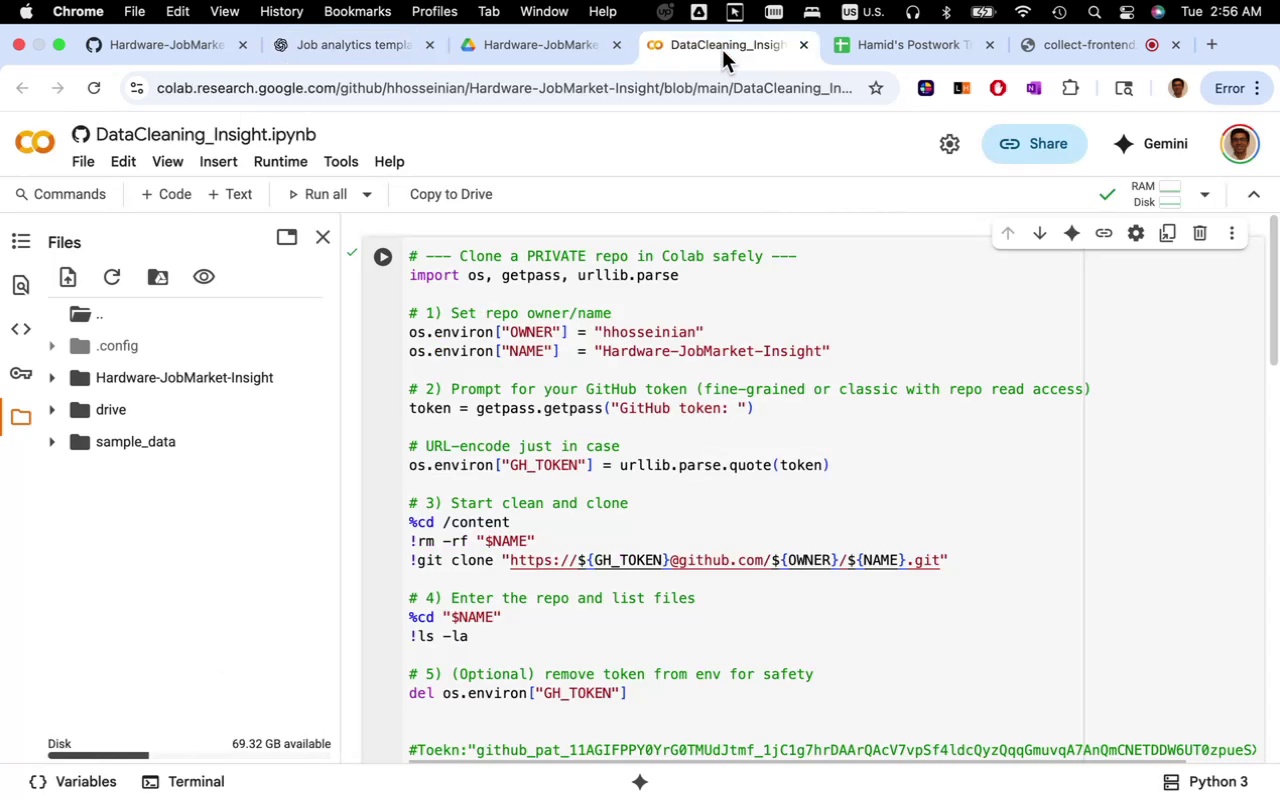 
scroll: coordinate [503, 479], scroll_direction: down, amount: 35.0
 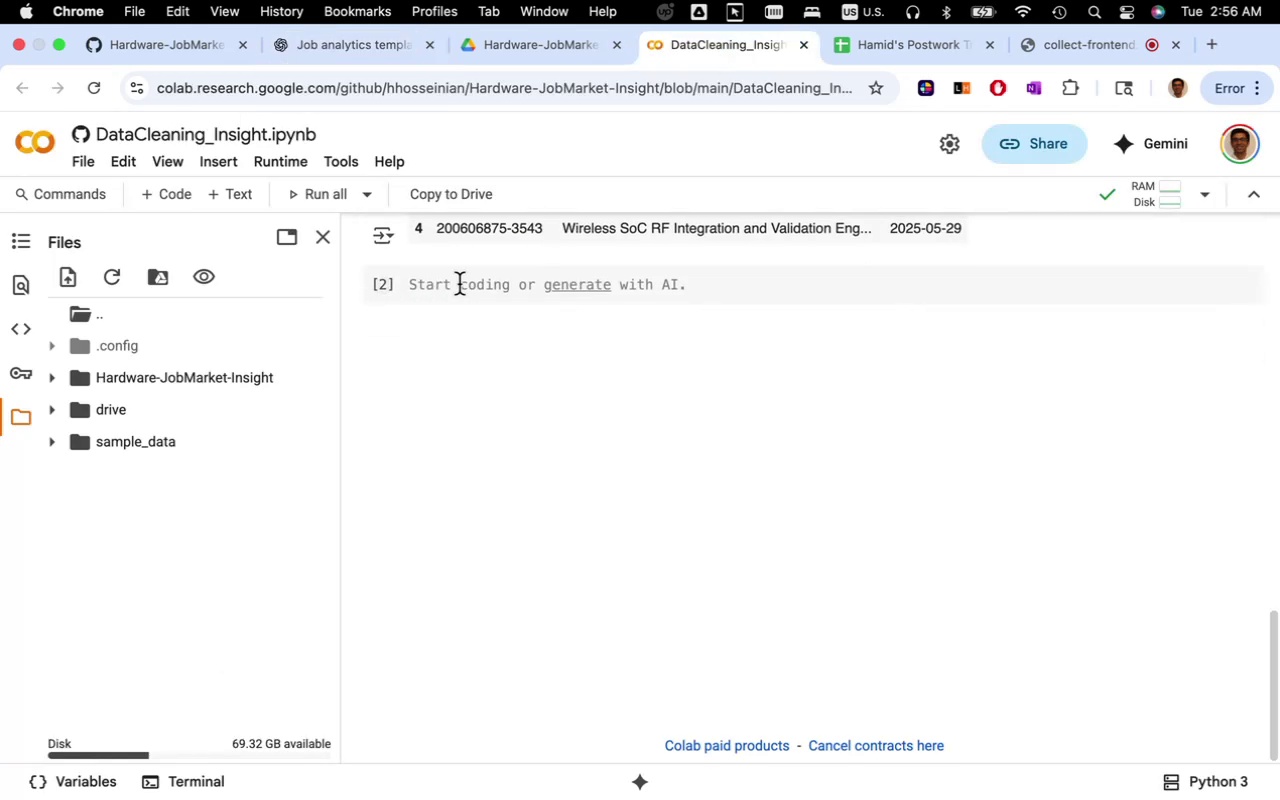 
left_click([460, 281])
 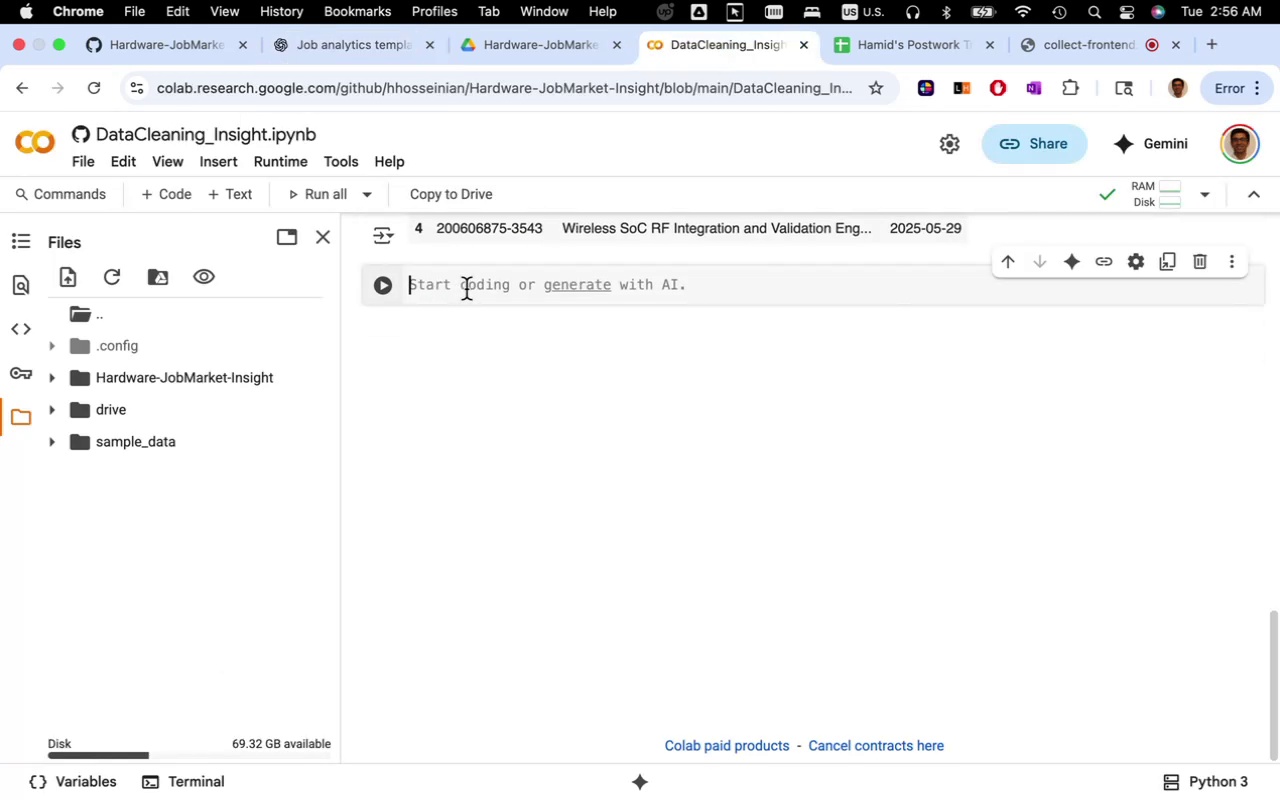 
left_click([457, 285])
 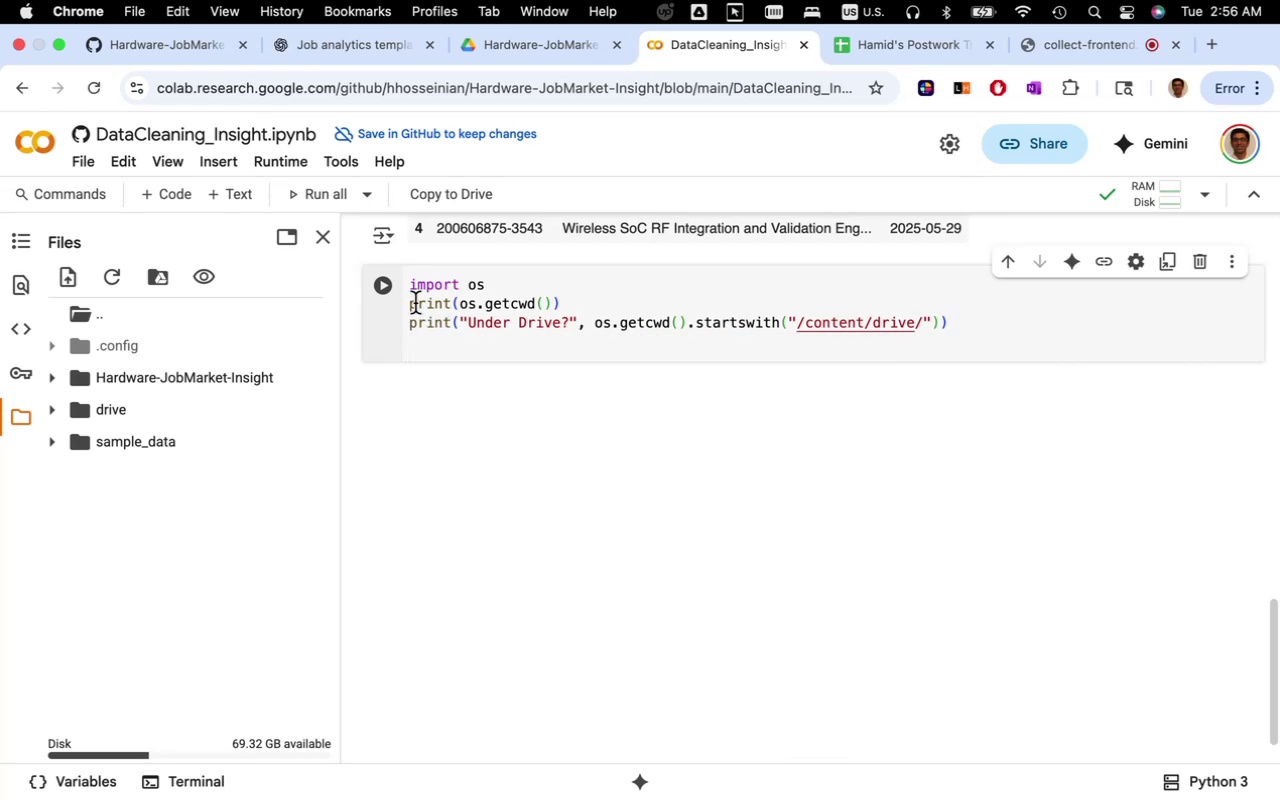 
left_click([382, 285])
 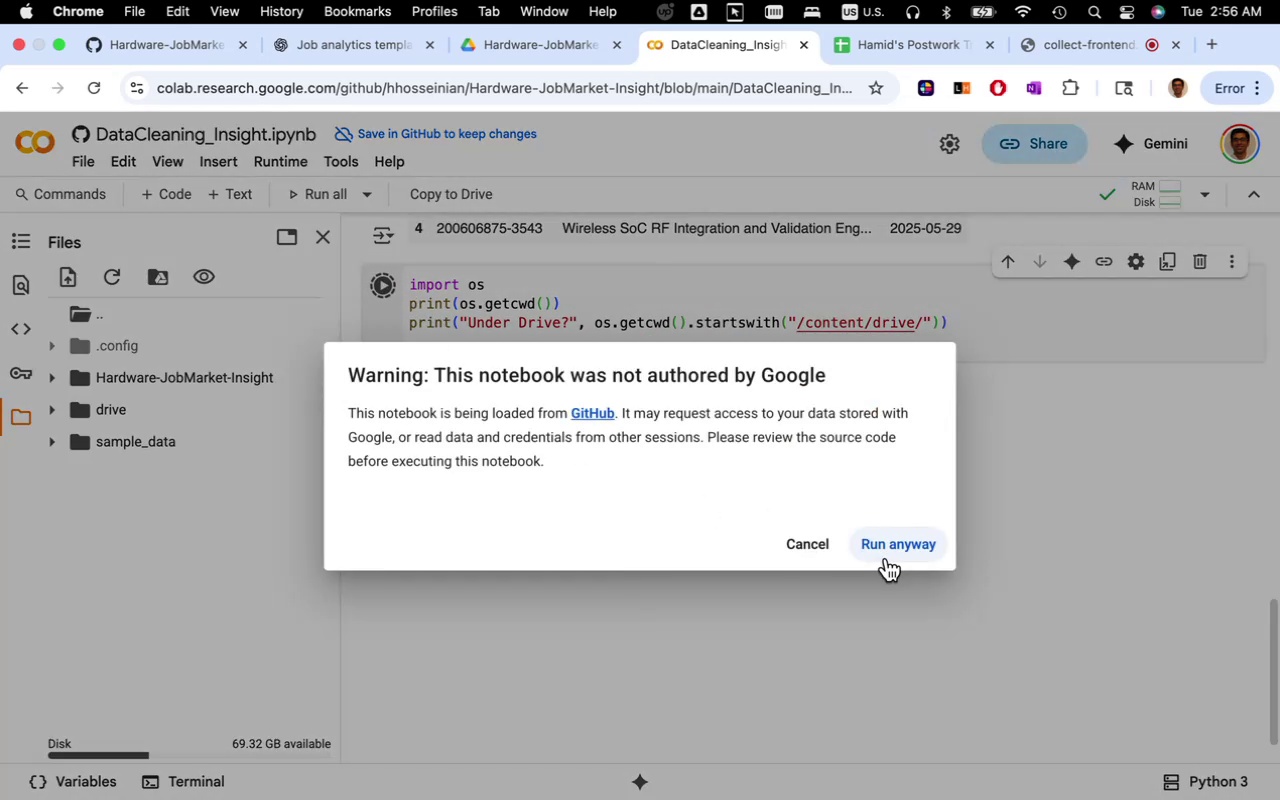 
left_click([884, 550])
 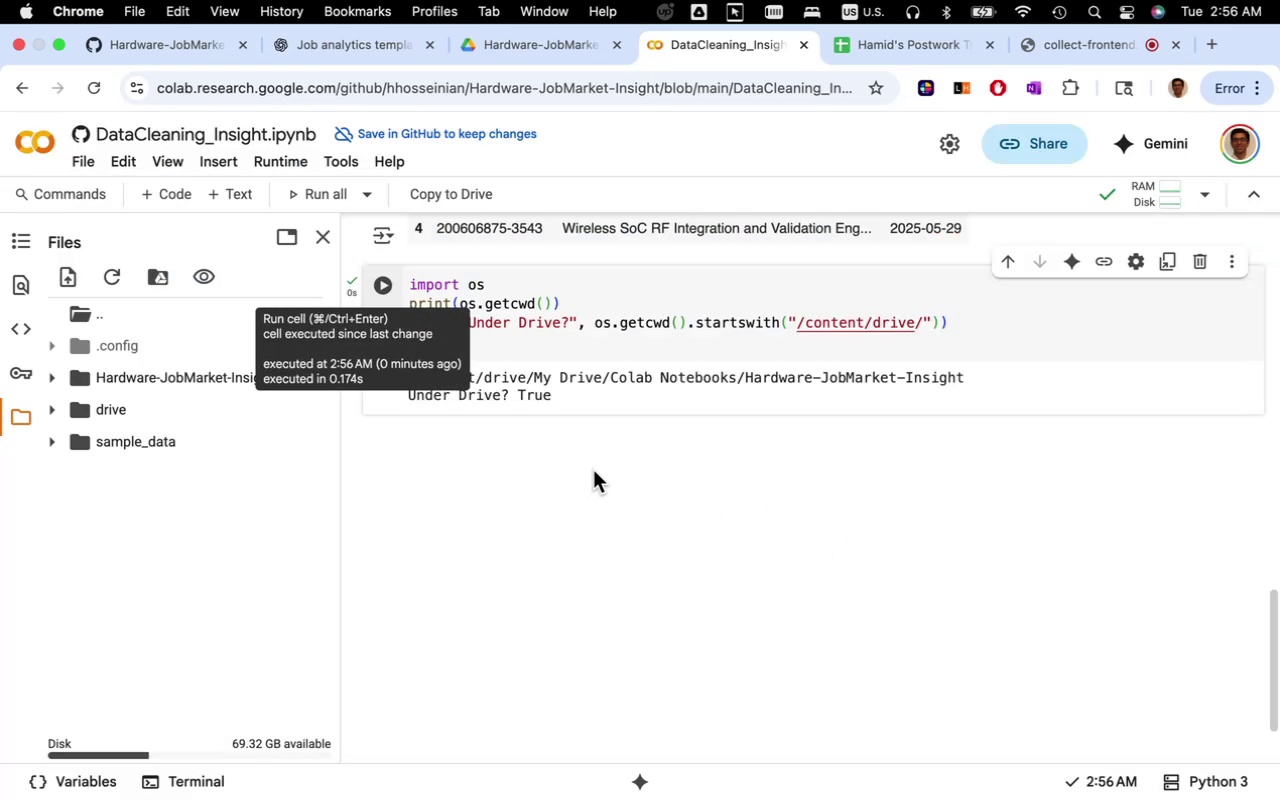 
wait(6.06)
 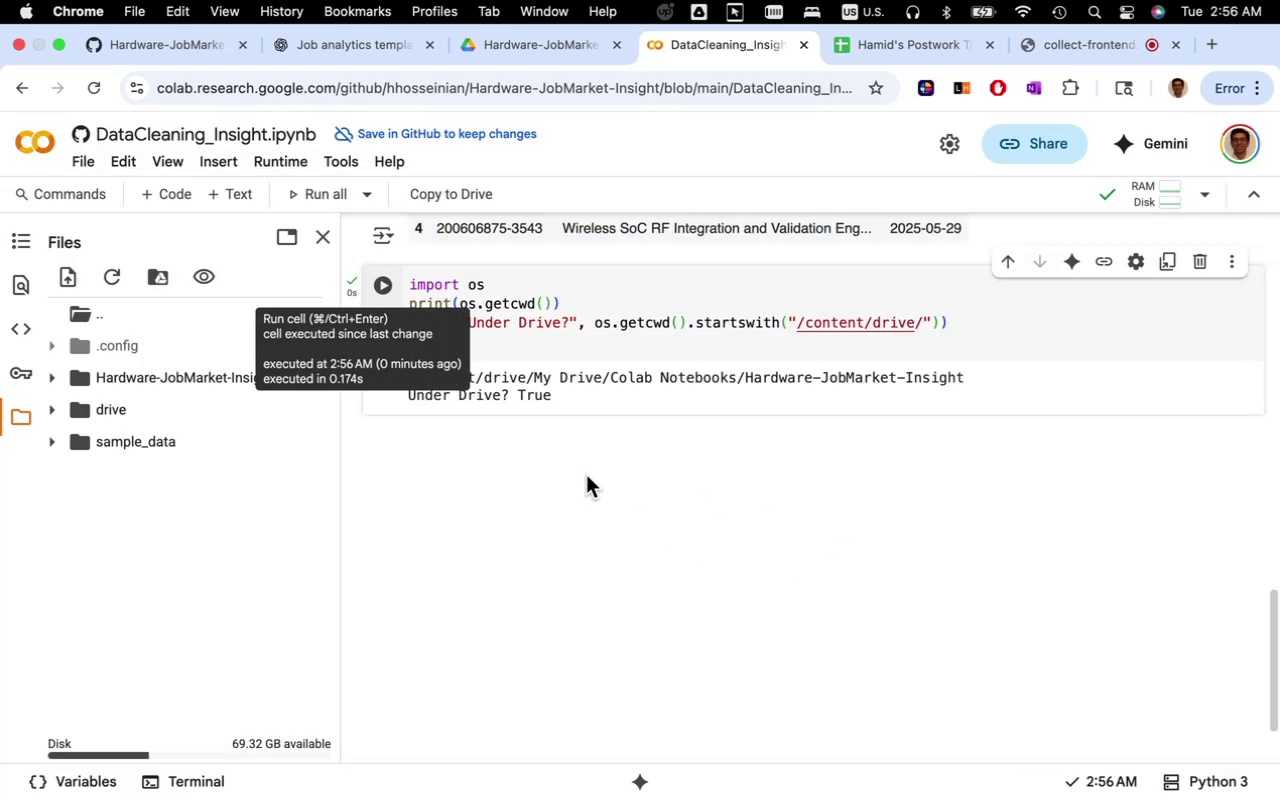 
left_click([594, 460])
 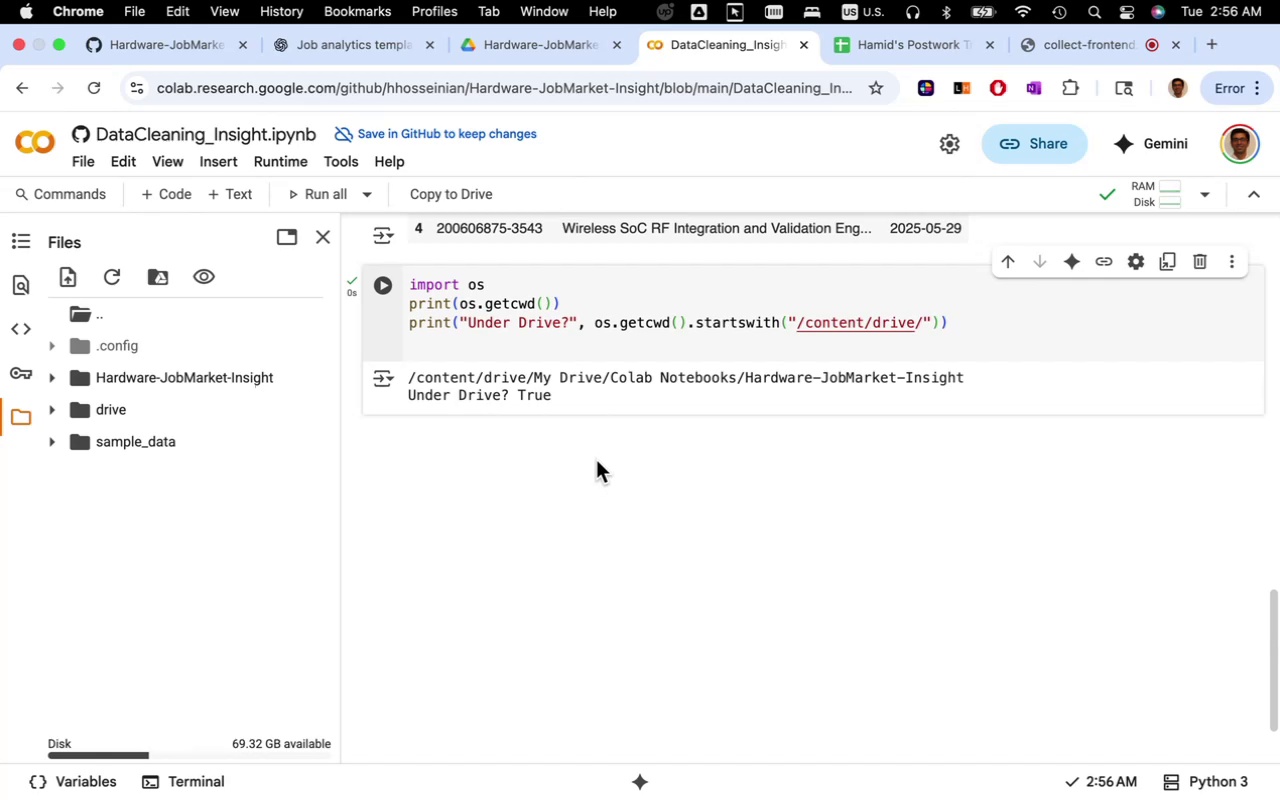 
wait(8.46)
 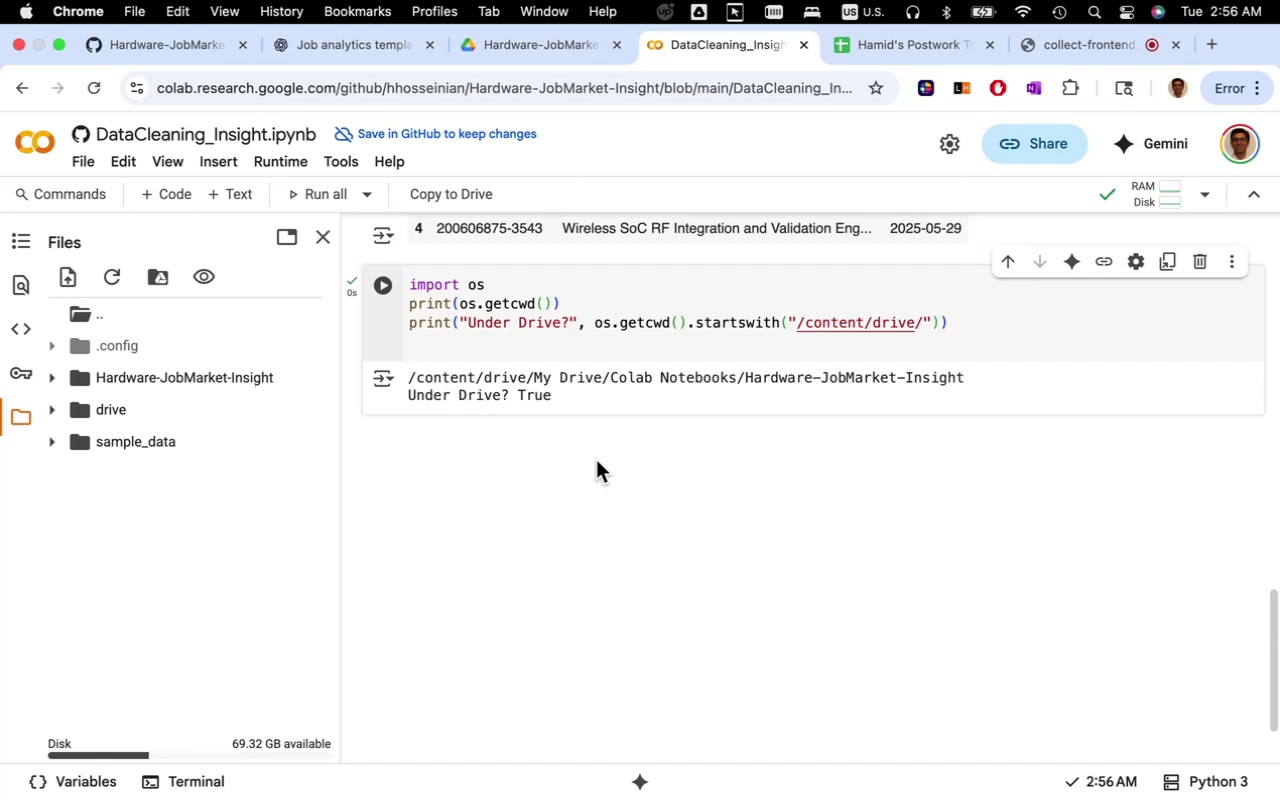 
left_click([368, 42])
 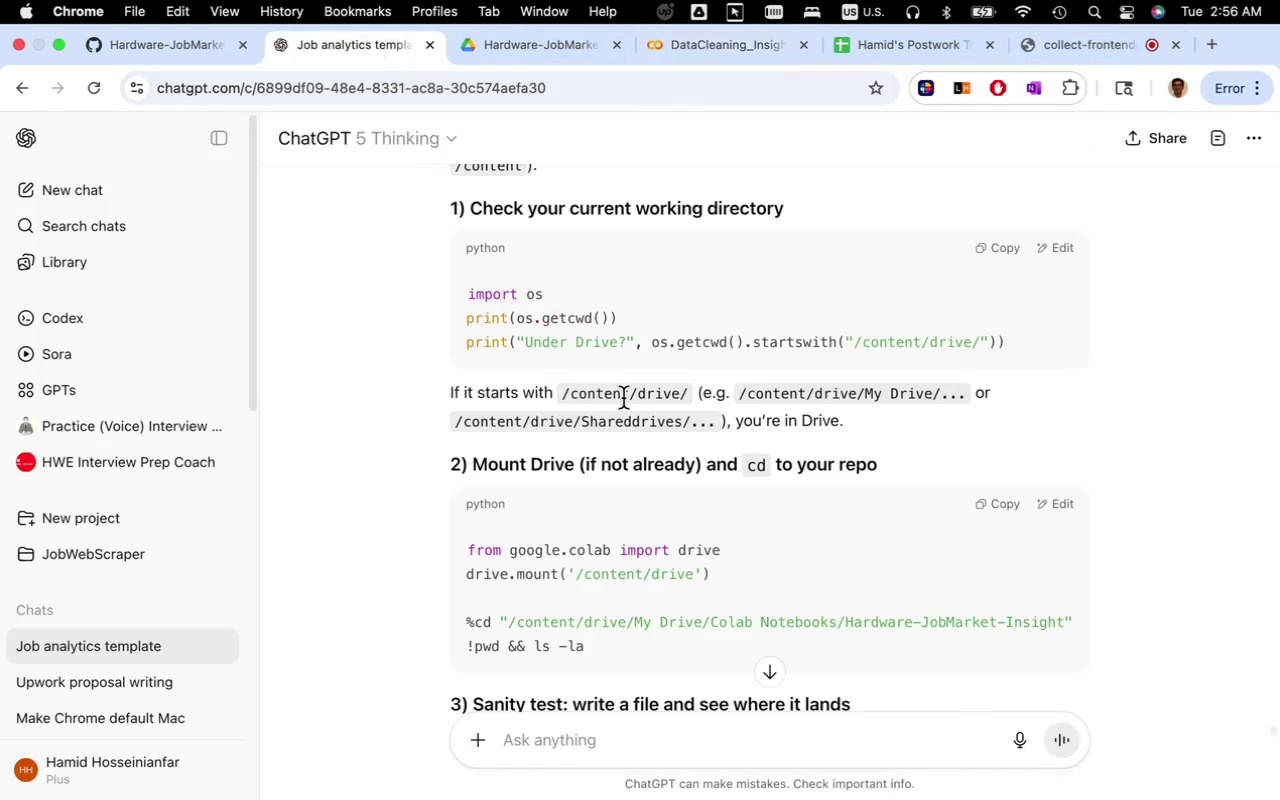 
scroll: coordinate [665, 507], scroll_direction: down, amount: 8.0
 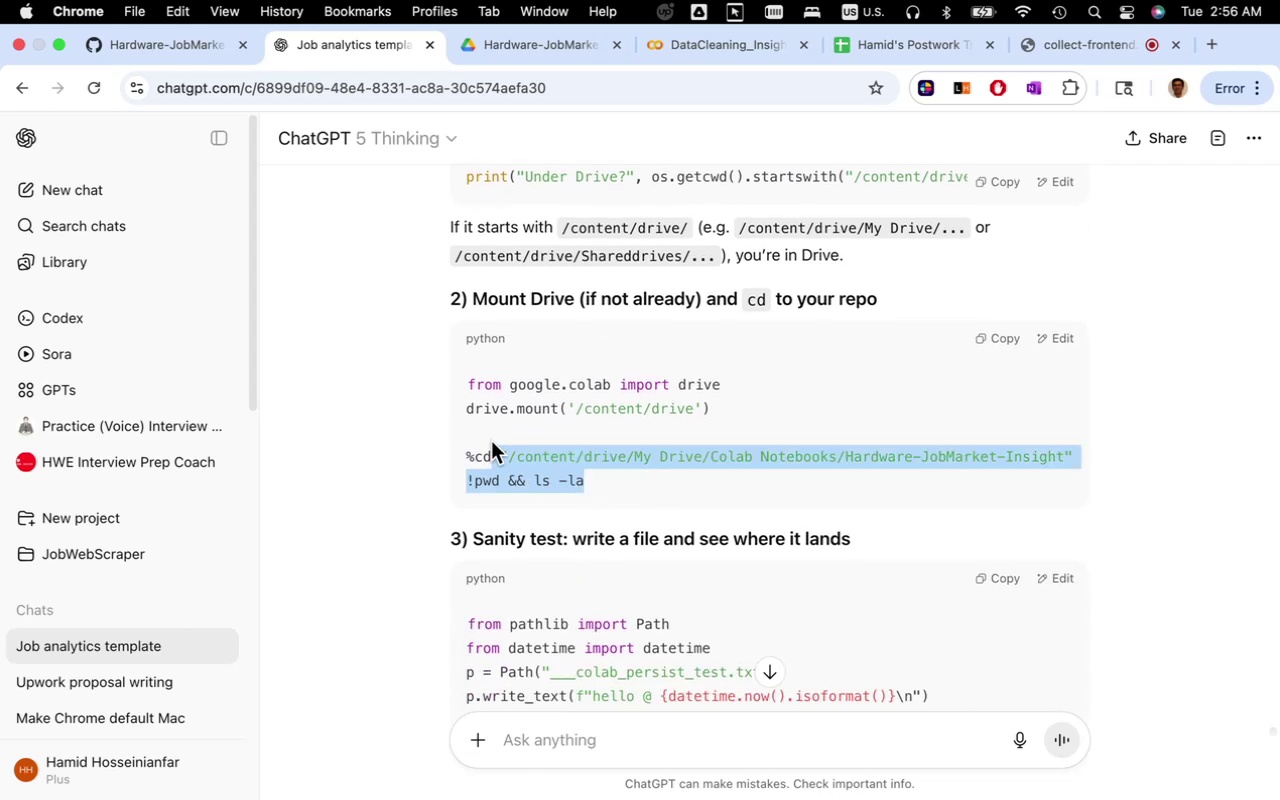 
key(Meta+C)
 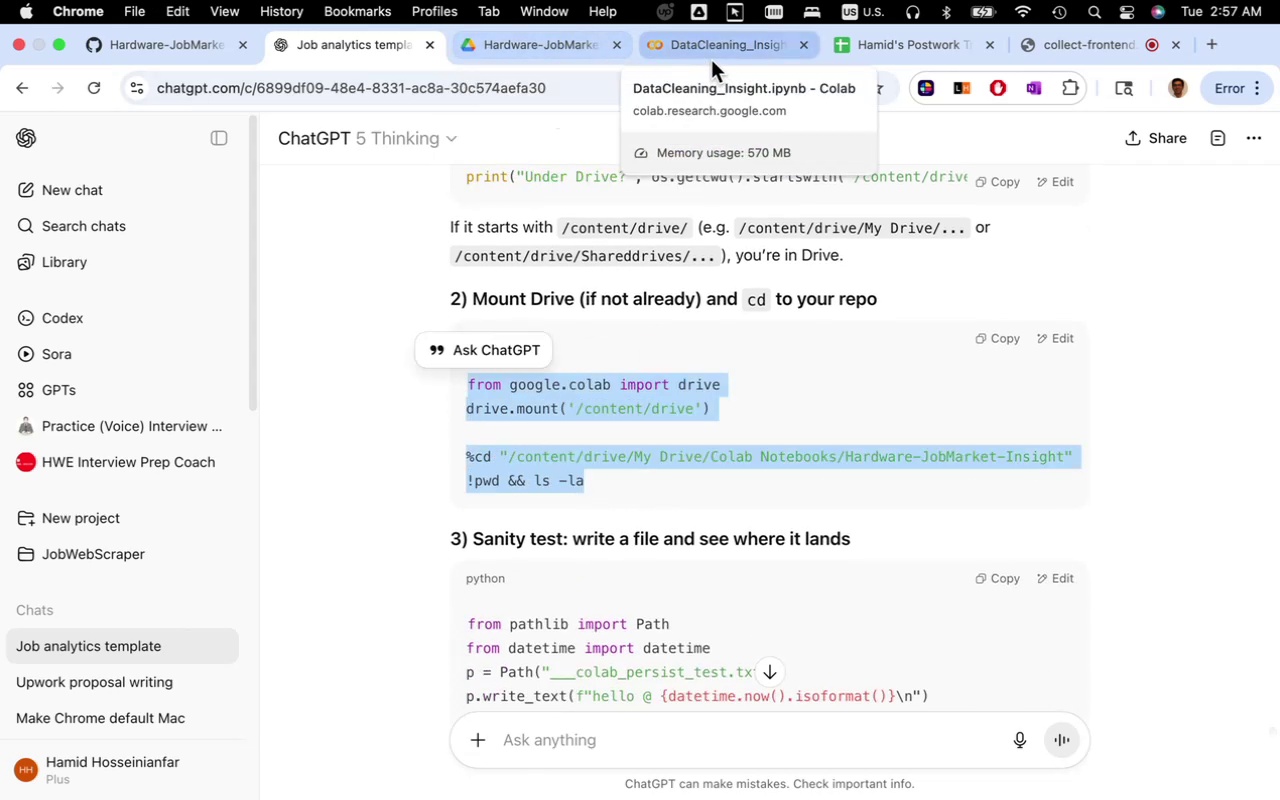 
left_click([715, 54])
 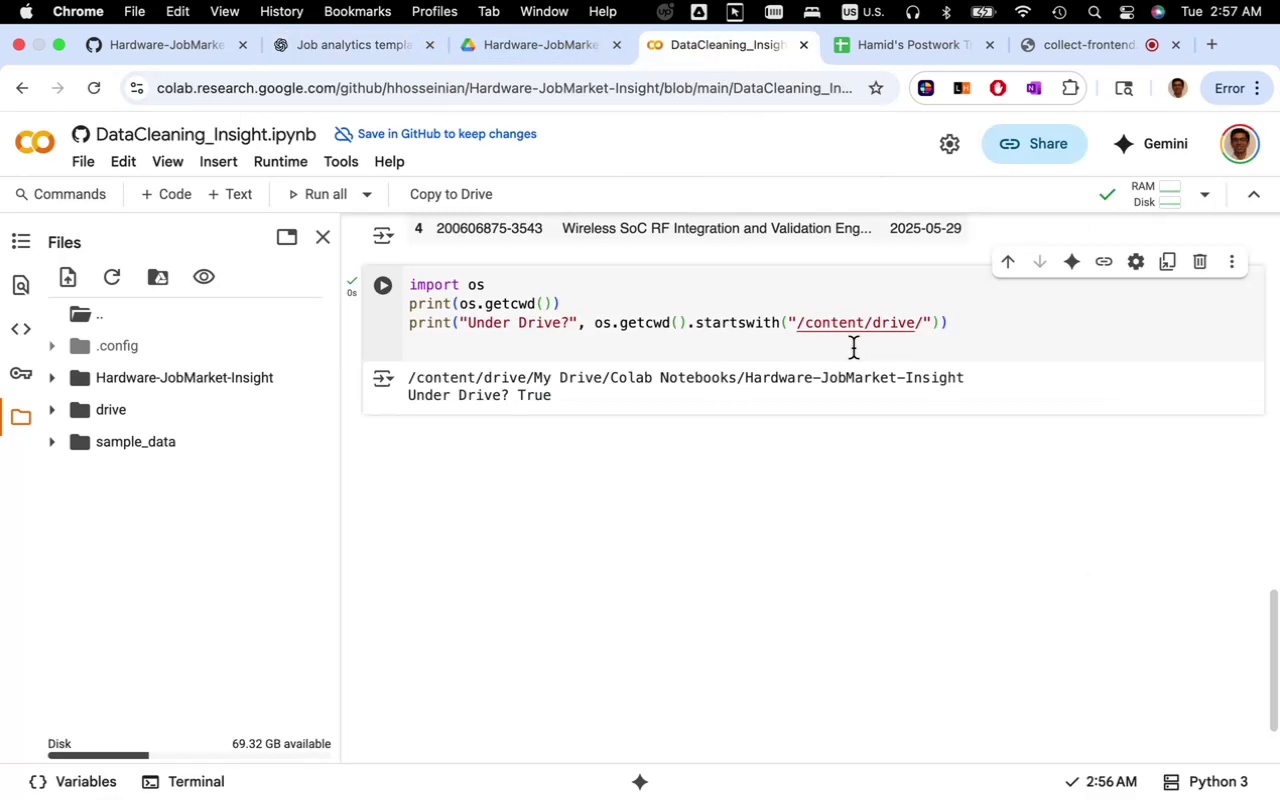 
left_click([814, 334])
 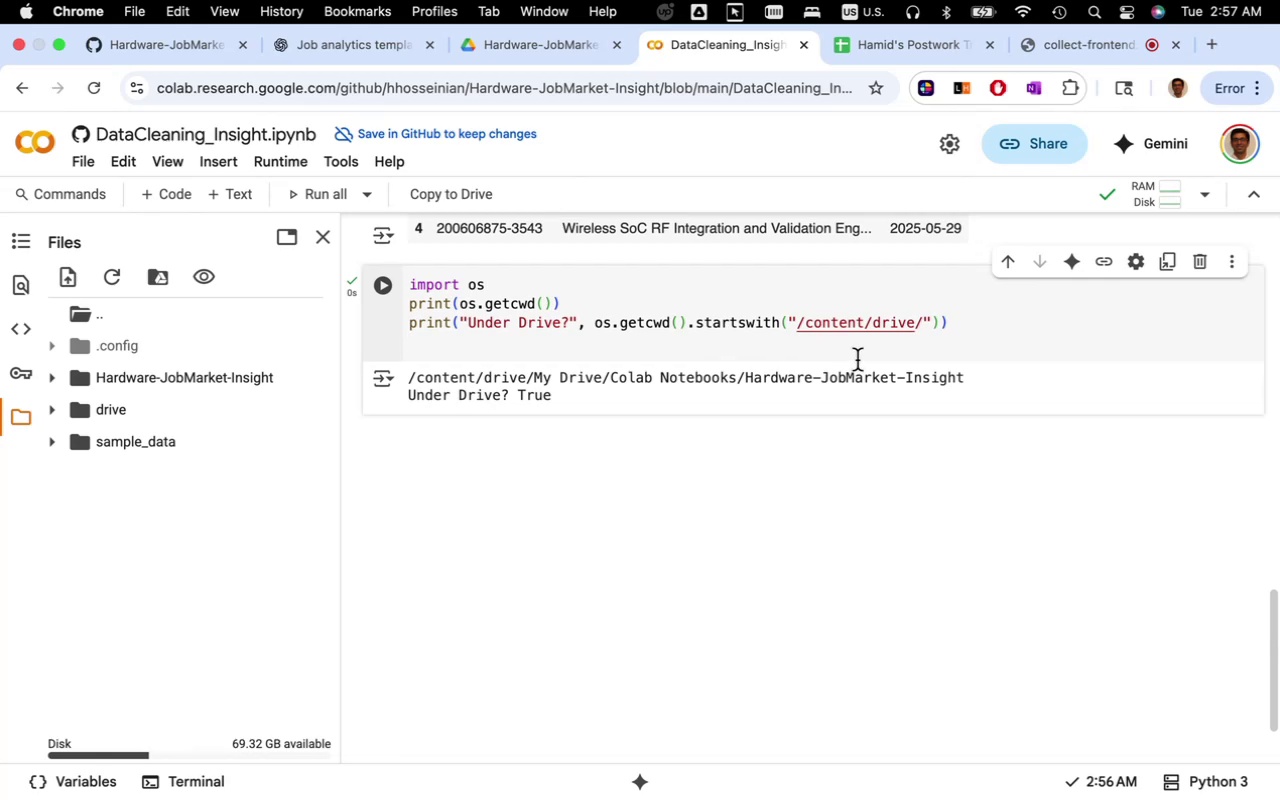 
key(Enter)
 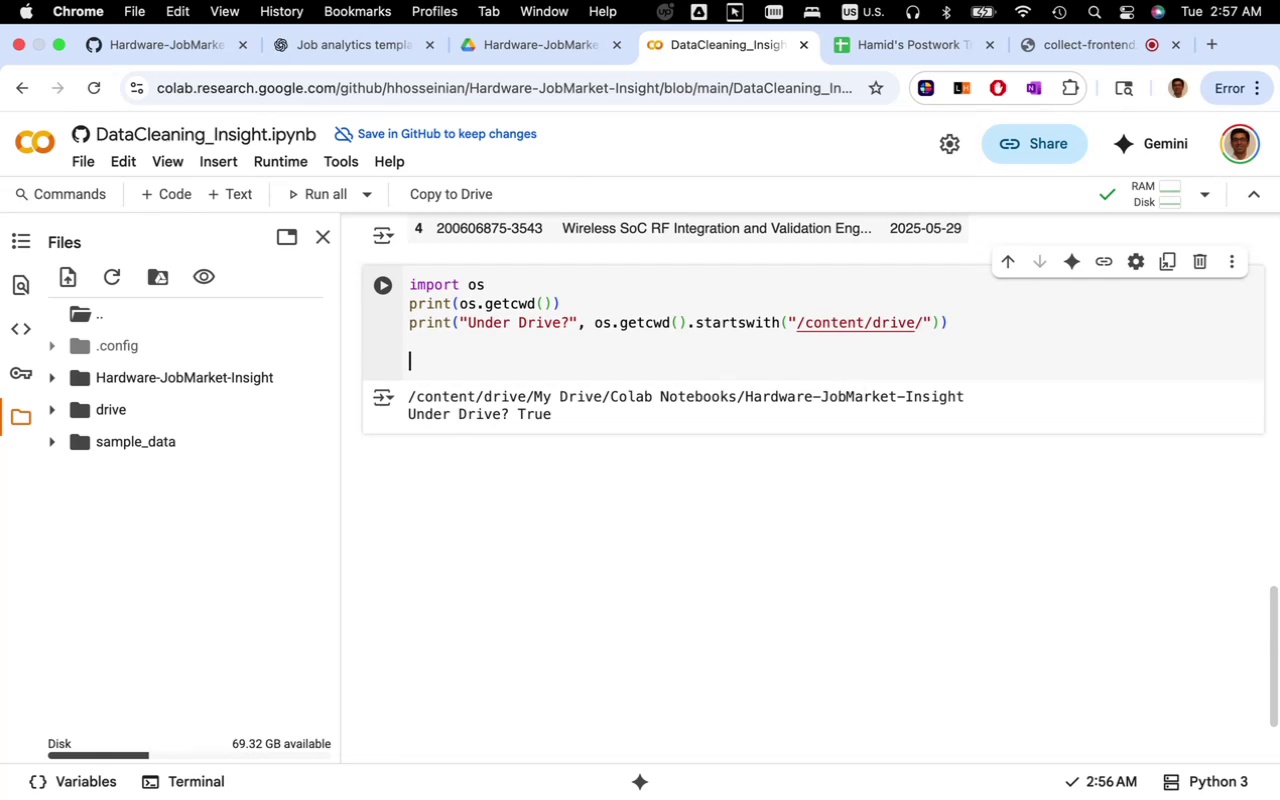 
key(Enter)
 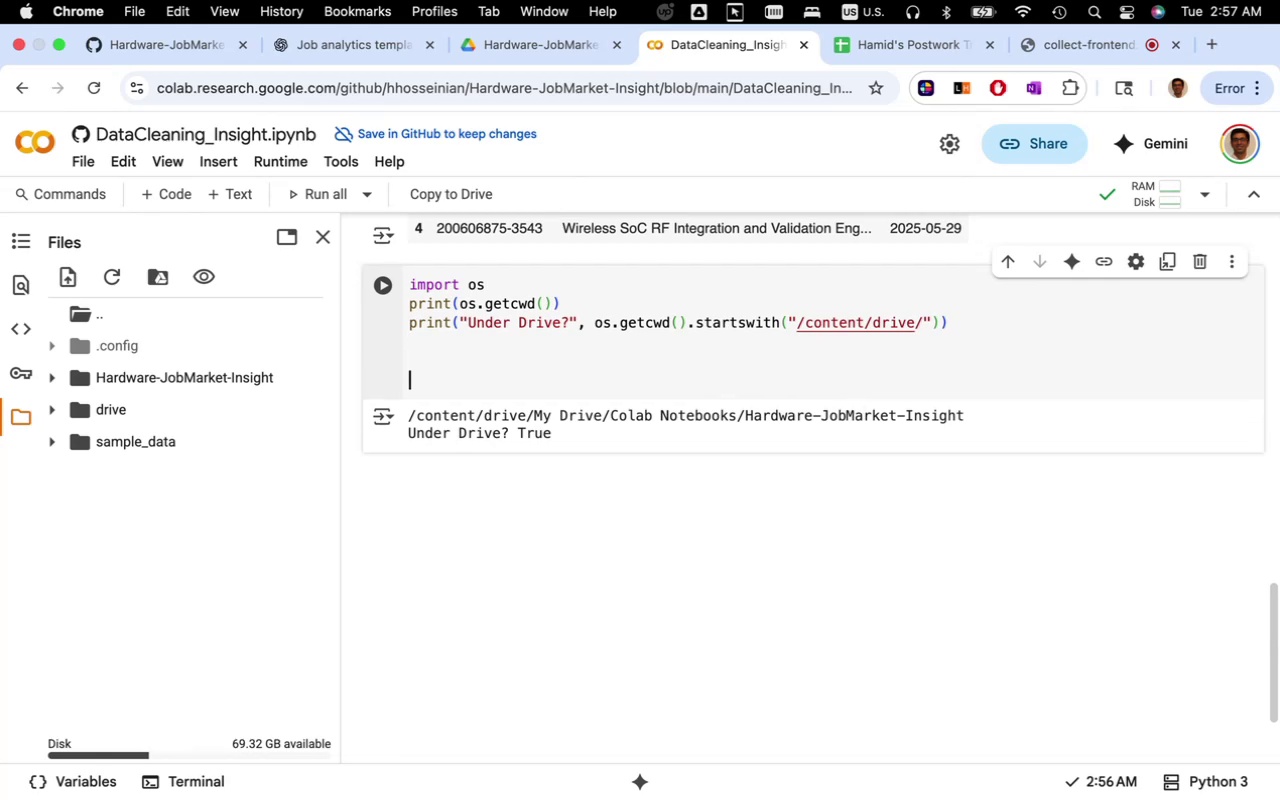 
key(Meta+CommandLeft)
 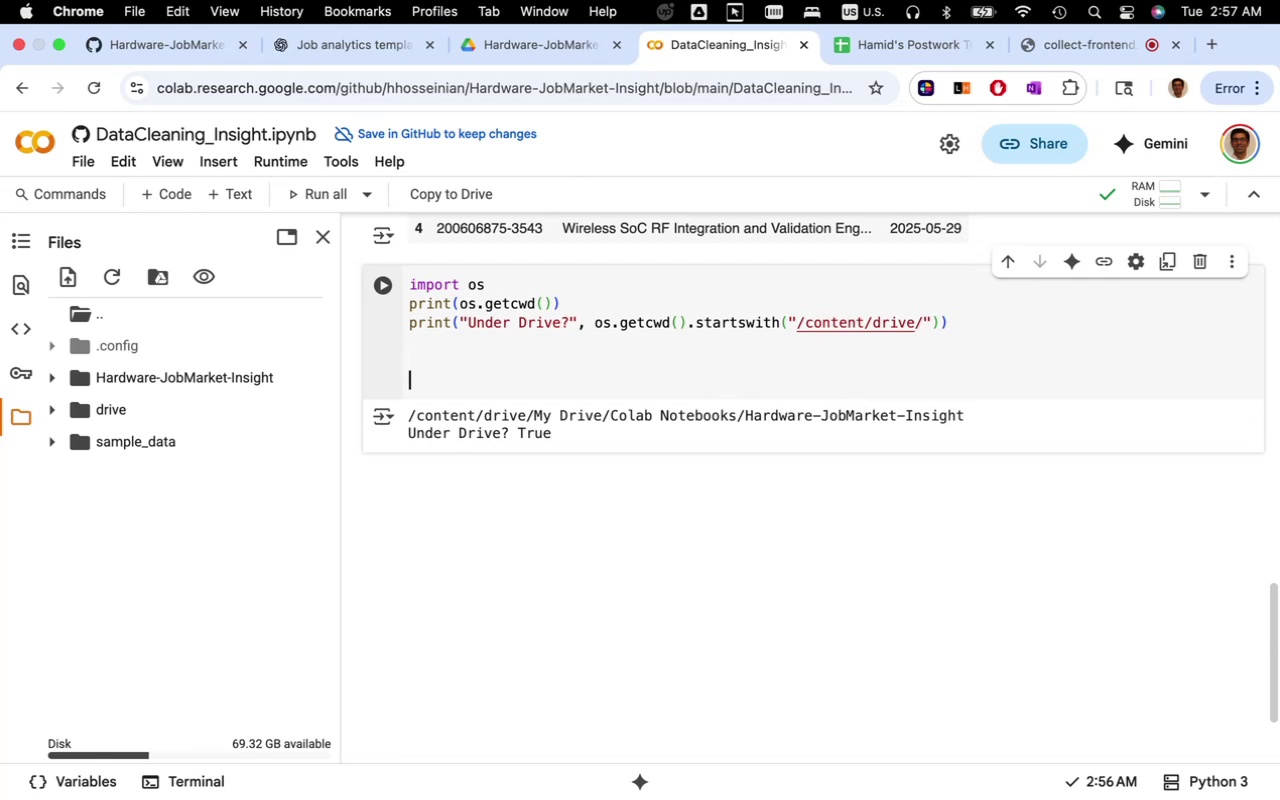 
key(Meta+V)
 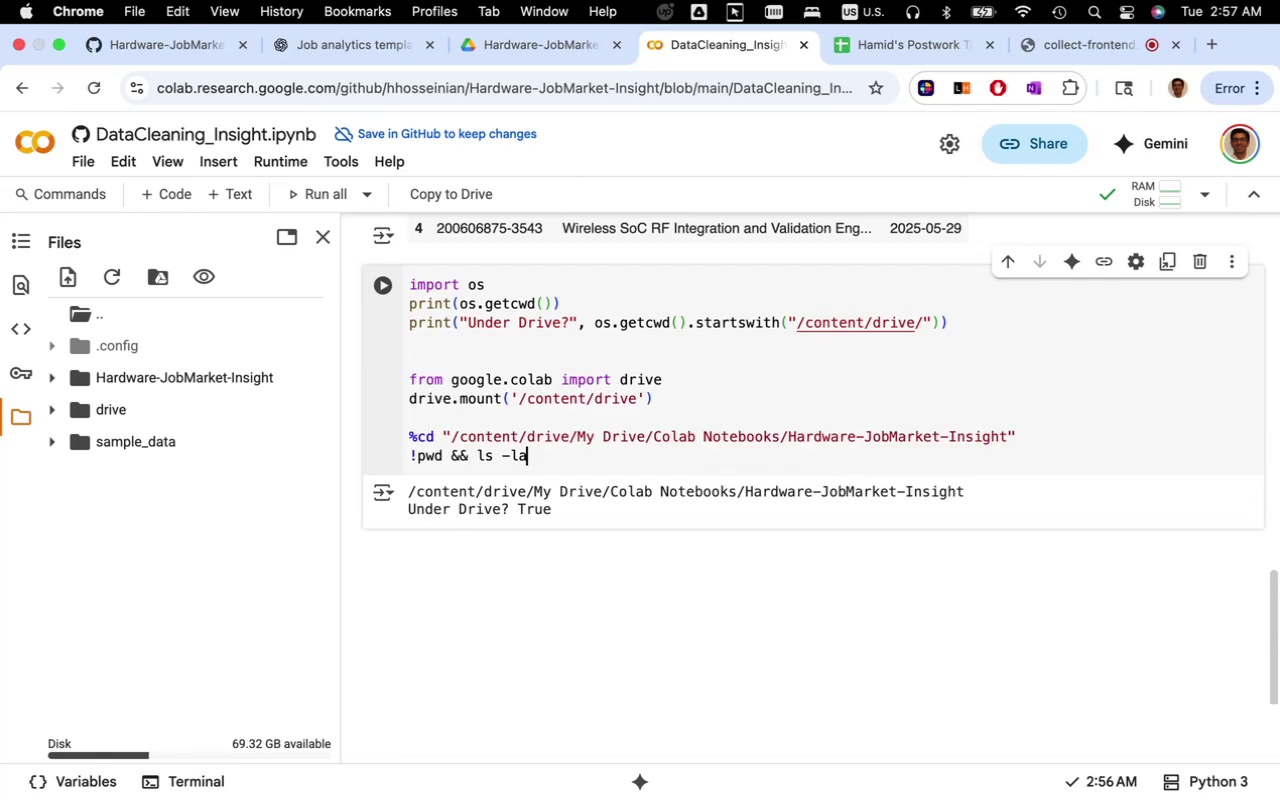 
key(Enter)
 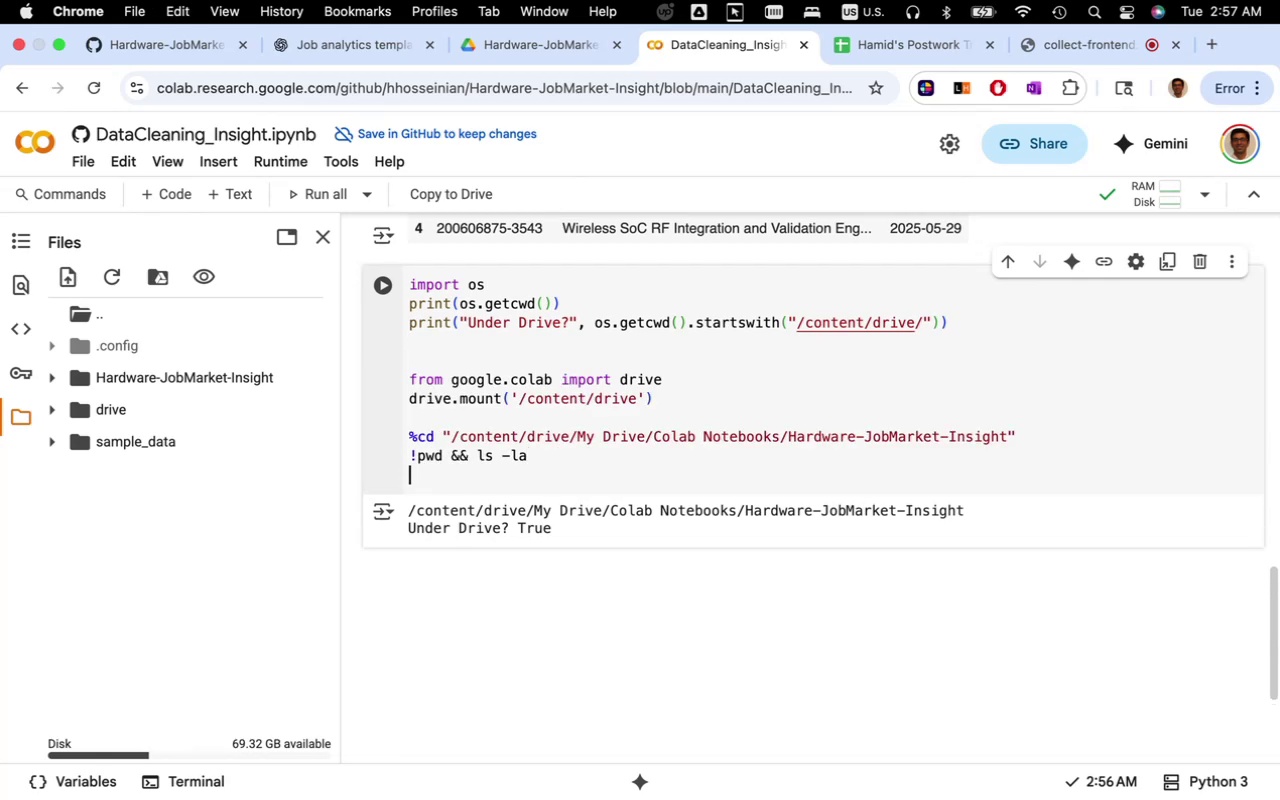 
key(Enter)
 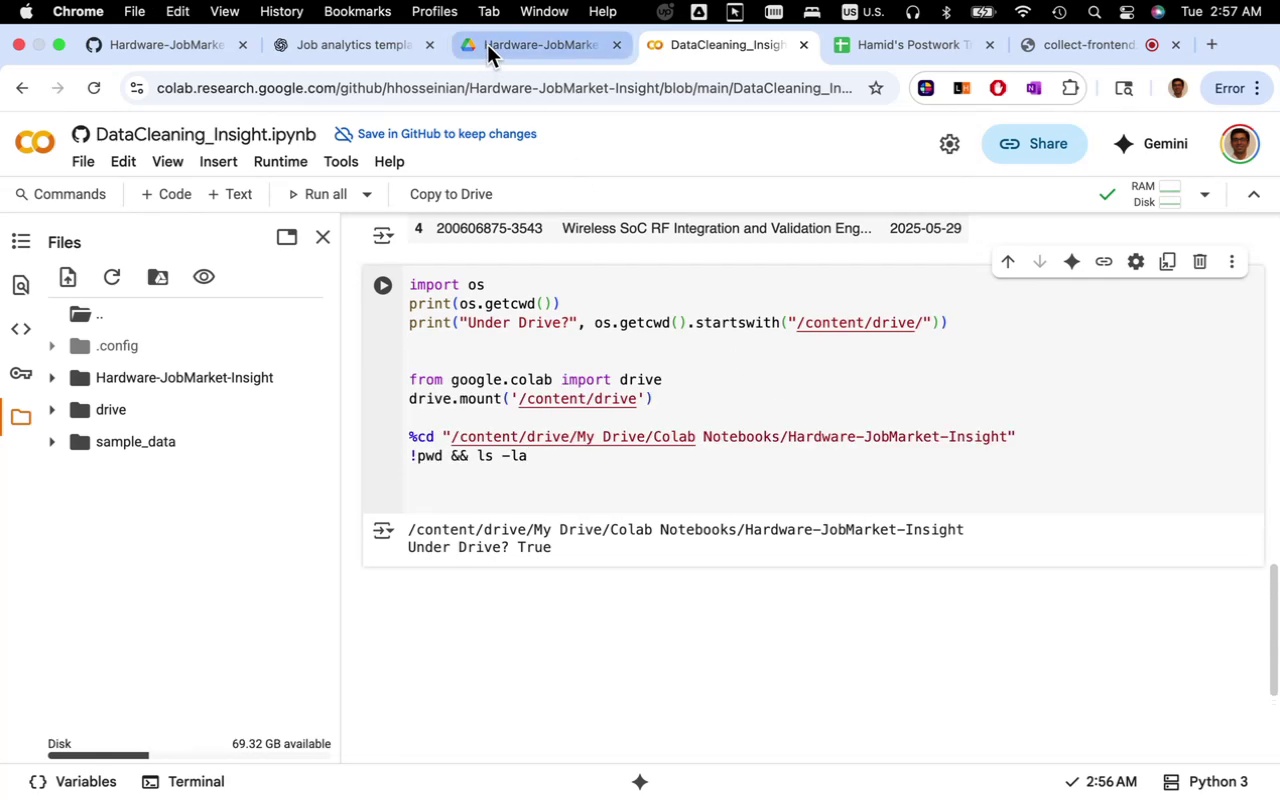 
left_click([345, 33])
 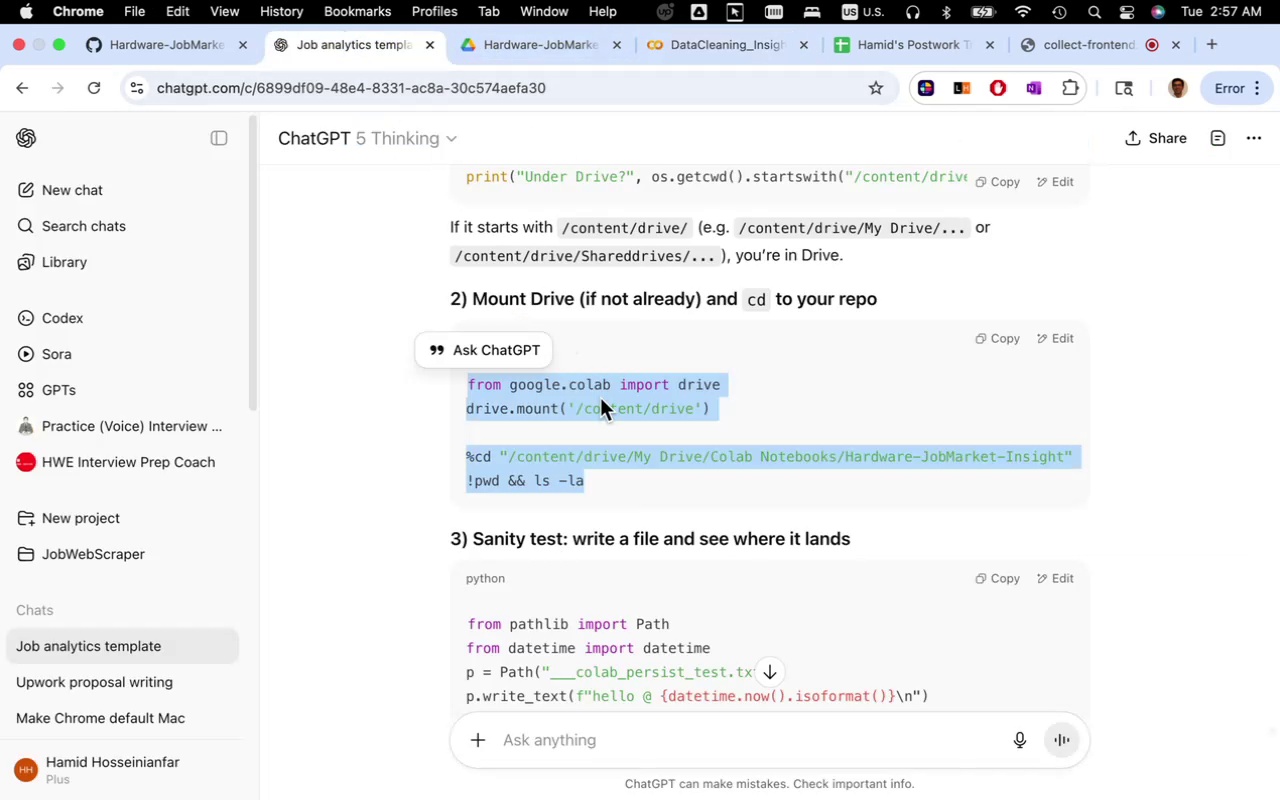 
scroll: coordinate [629, 440], scroll_direction: down, amount: 7.0
 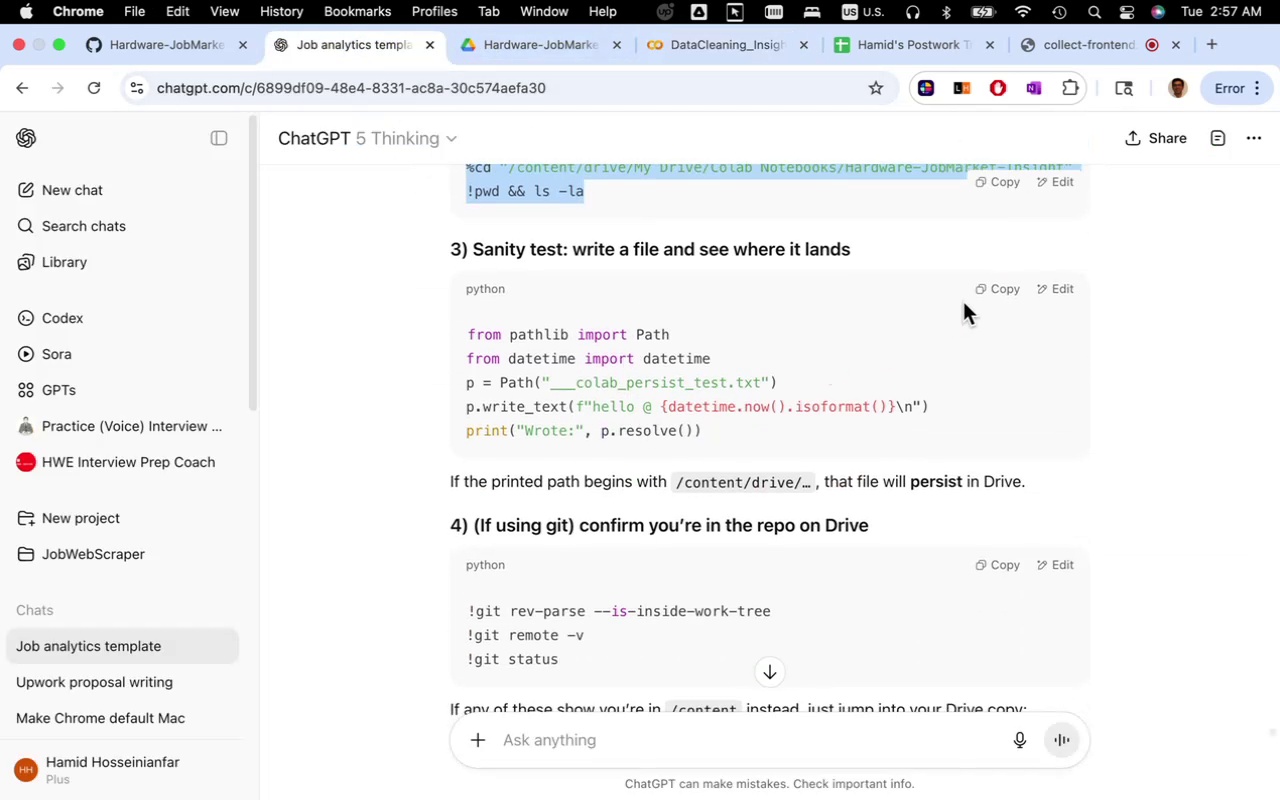 
left_click([984, 293])
 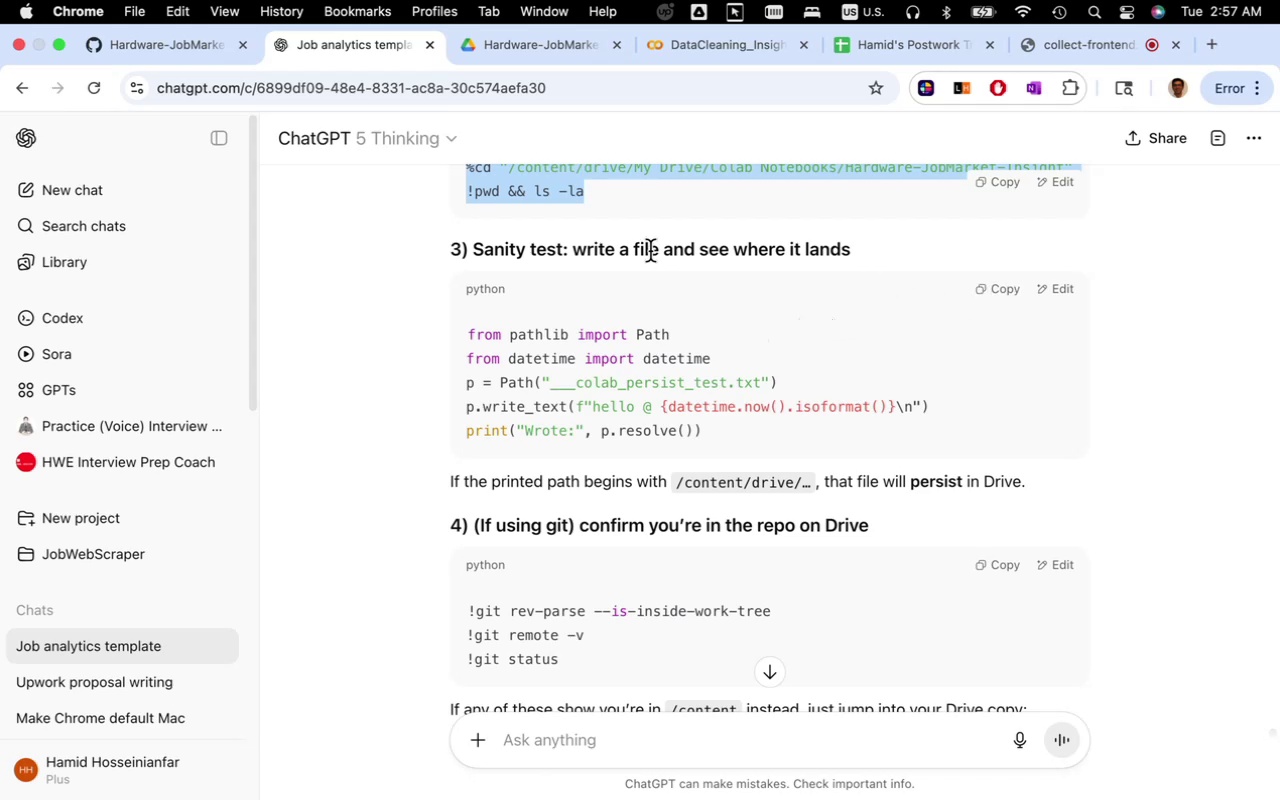 
wait(6.69)
 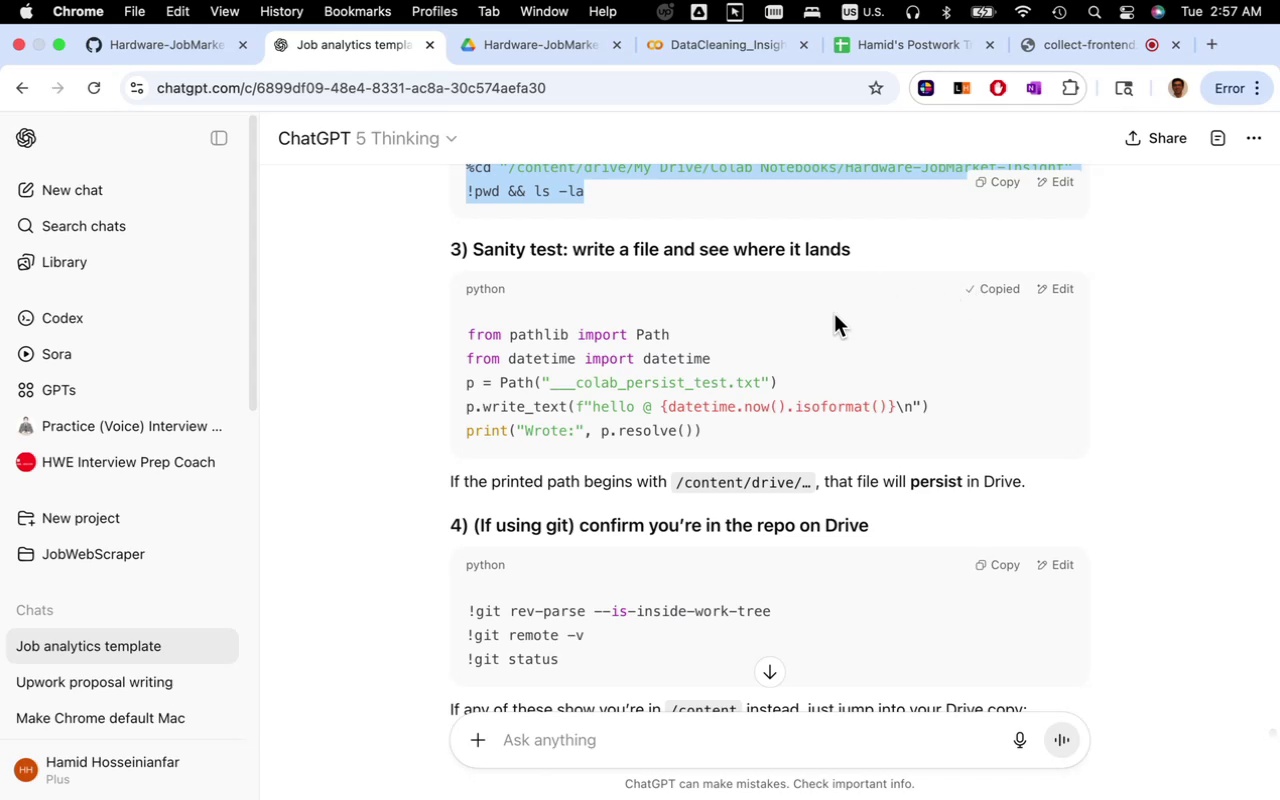 
left_click([734, 55])
 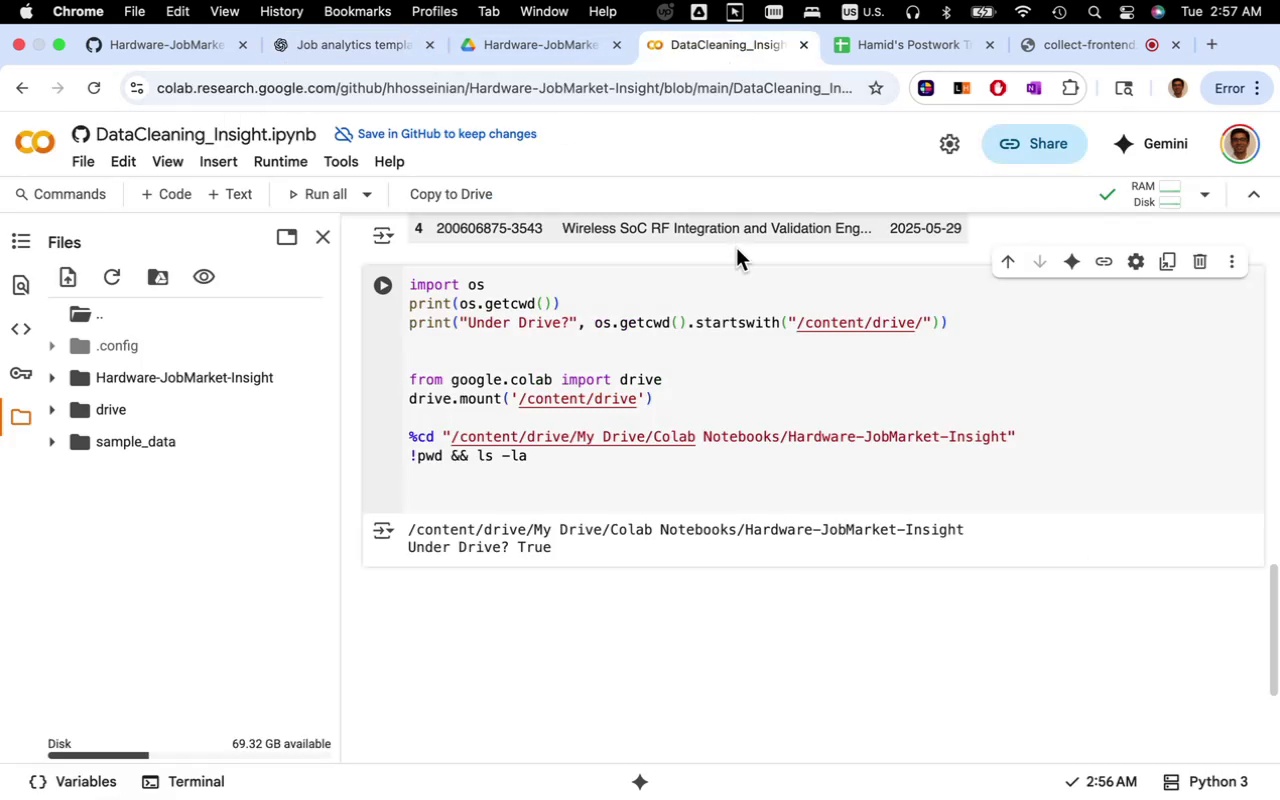 
key(Meta+CommandLeft)
 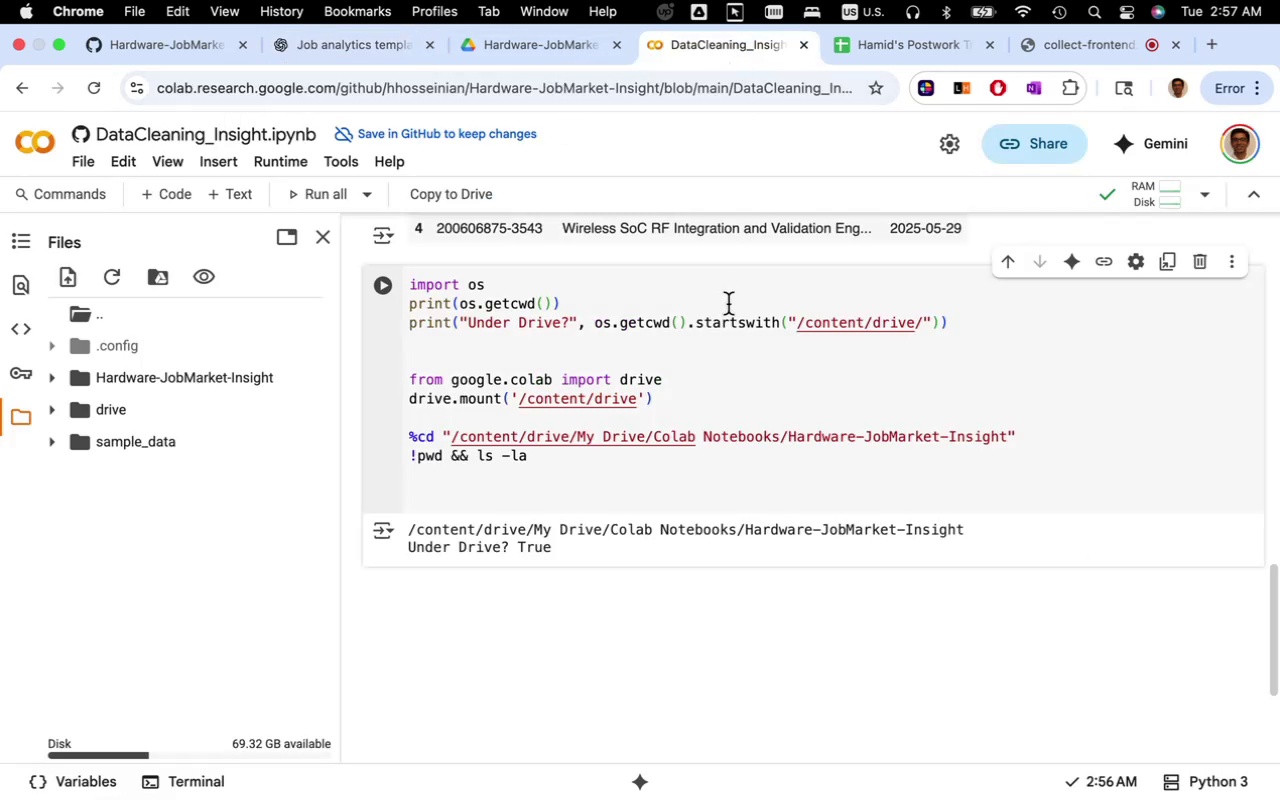 
key(Meta+V)
 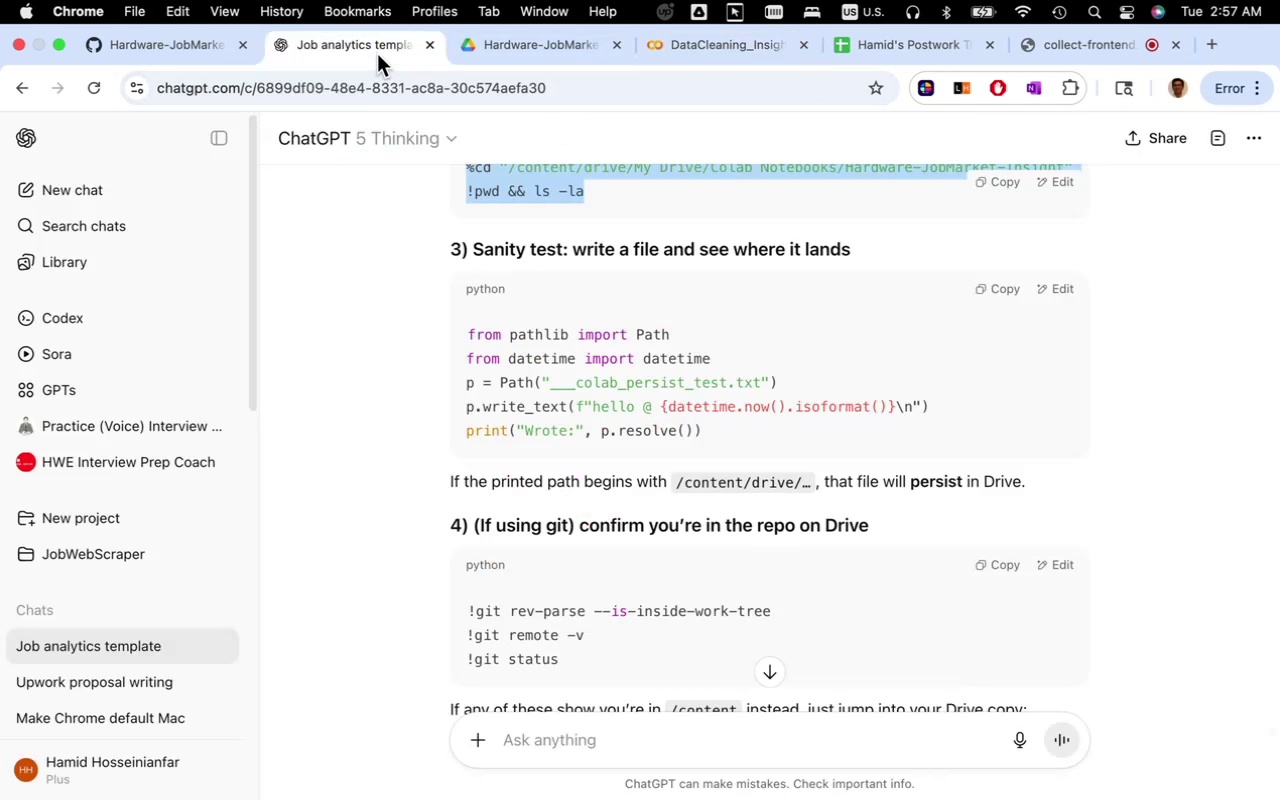 
scroll: coordinate [748, 553], scroll_direction: down, amount: 12.0
 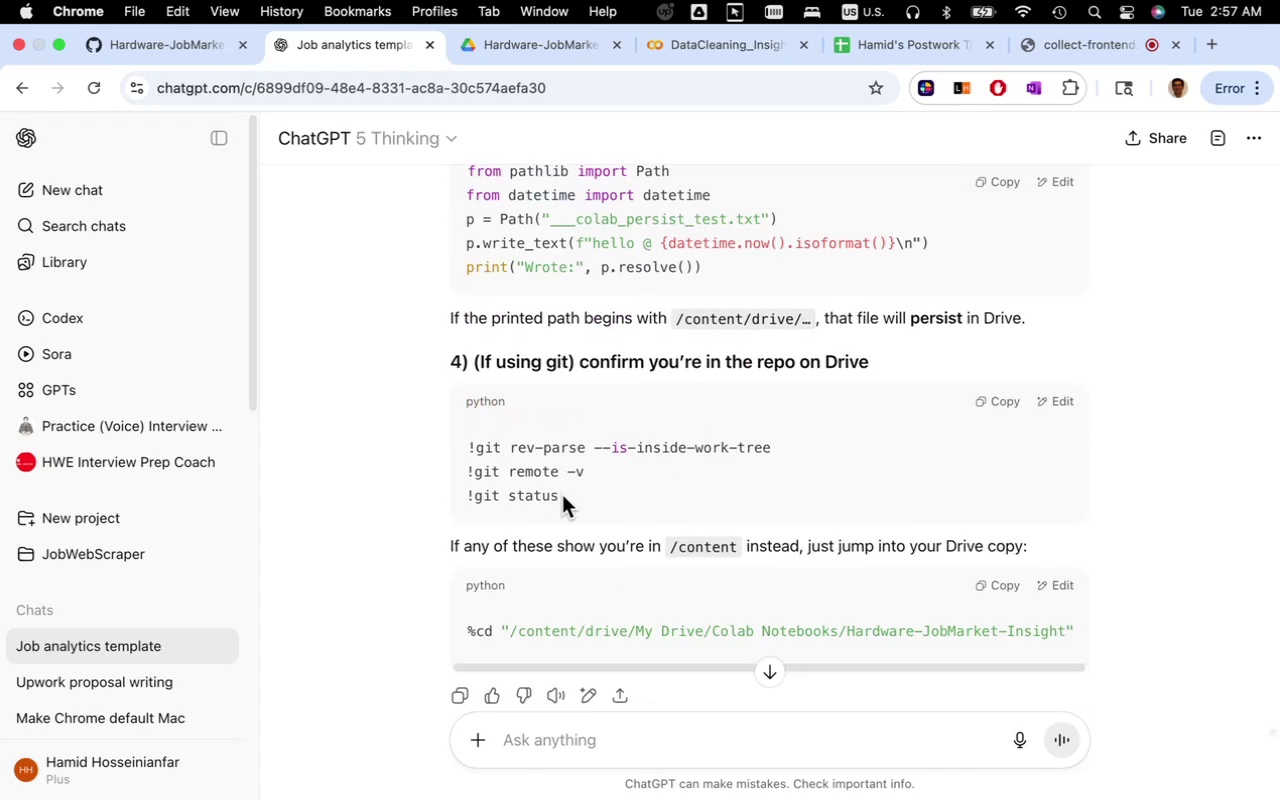 
wait(6.26)
 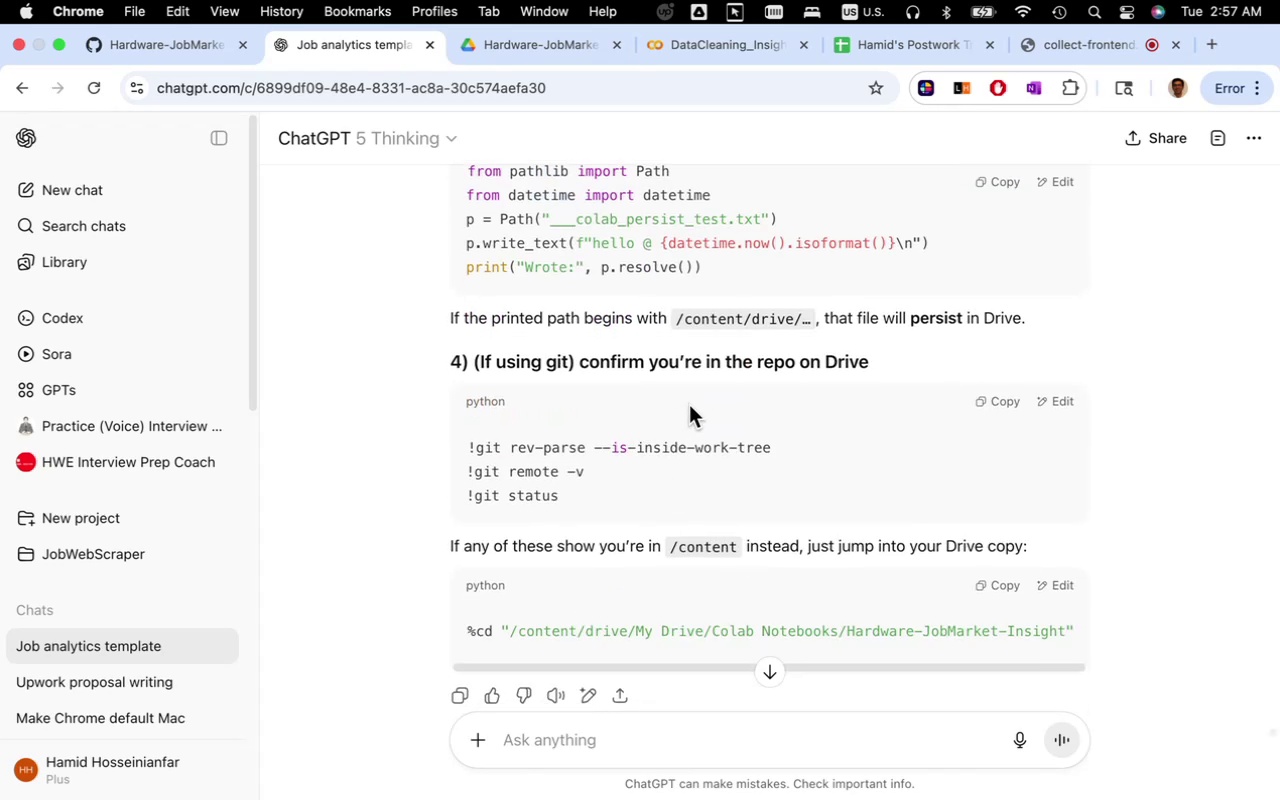 
key(Meta+C)
 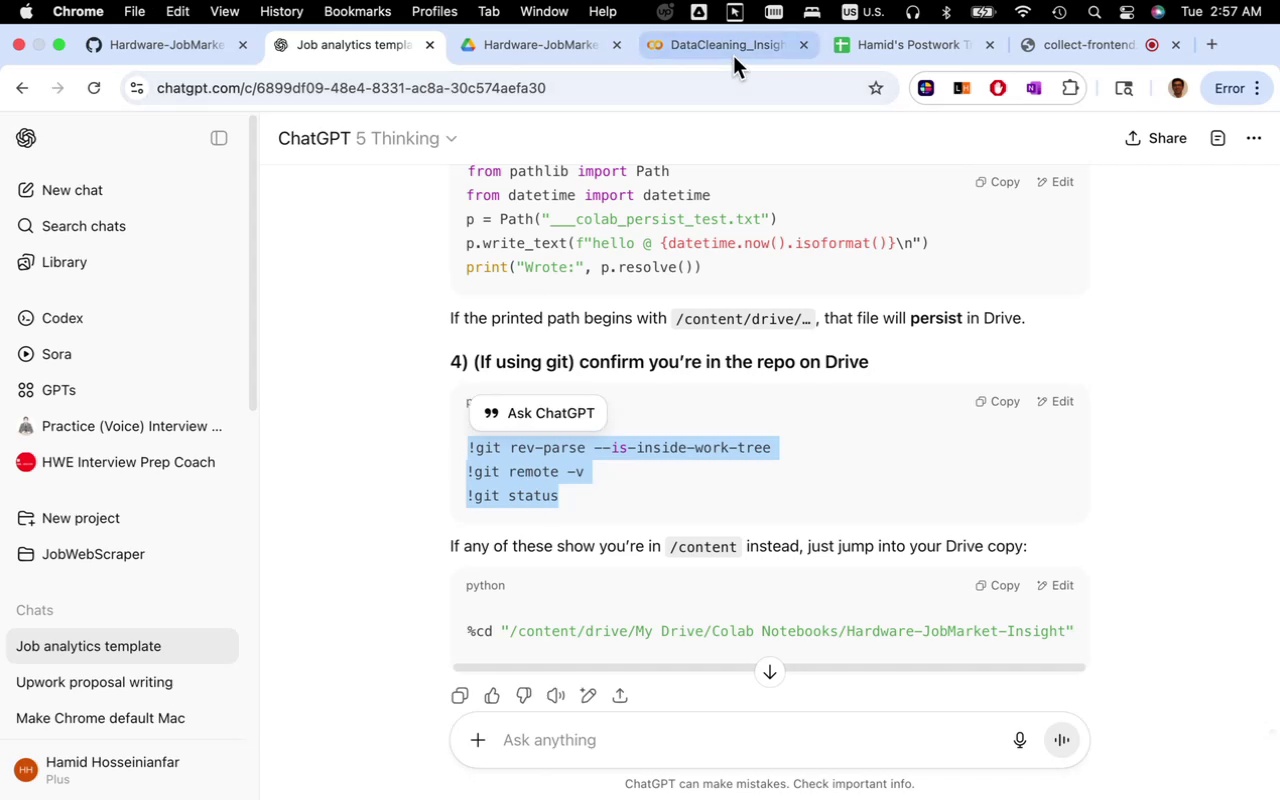 
left_click([732, 53])
 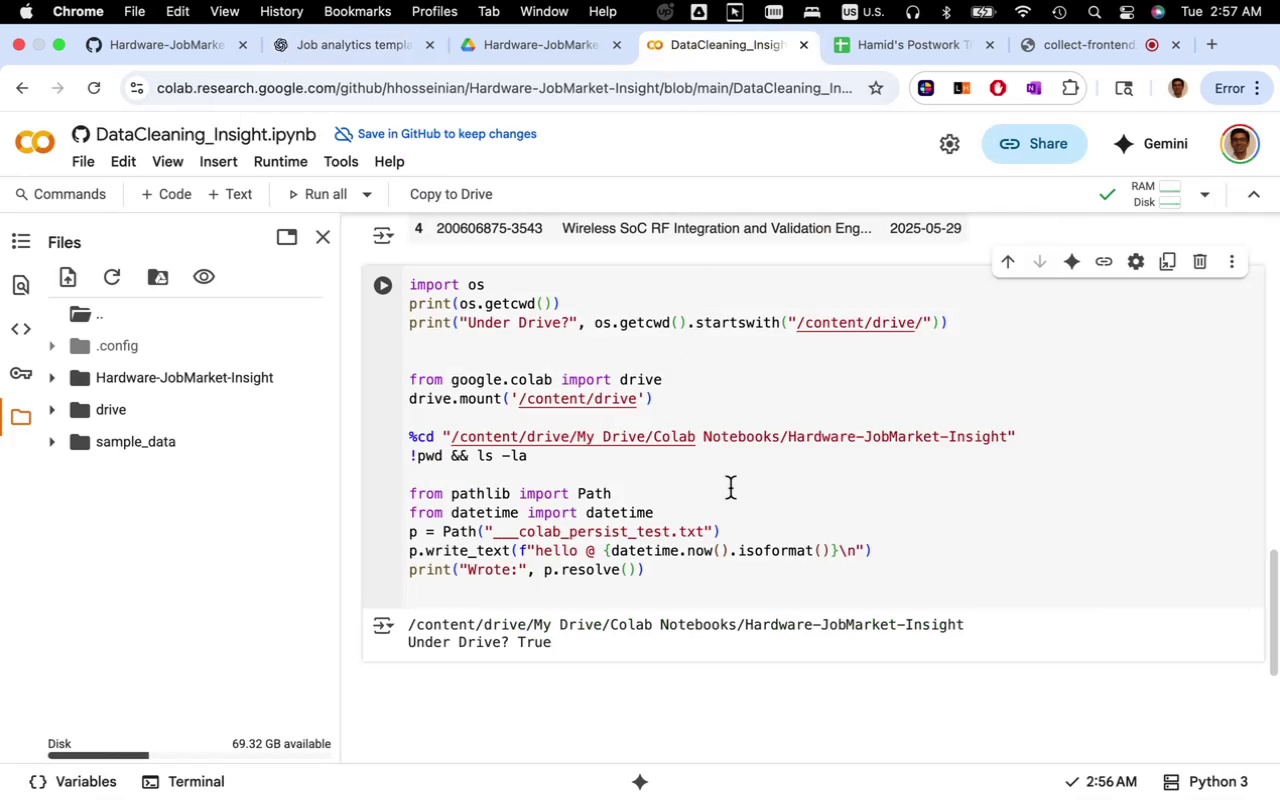 
key(Enter)
 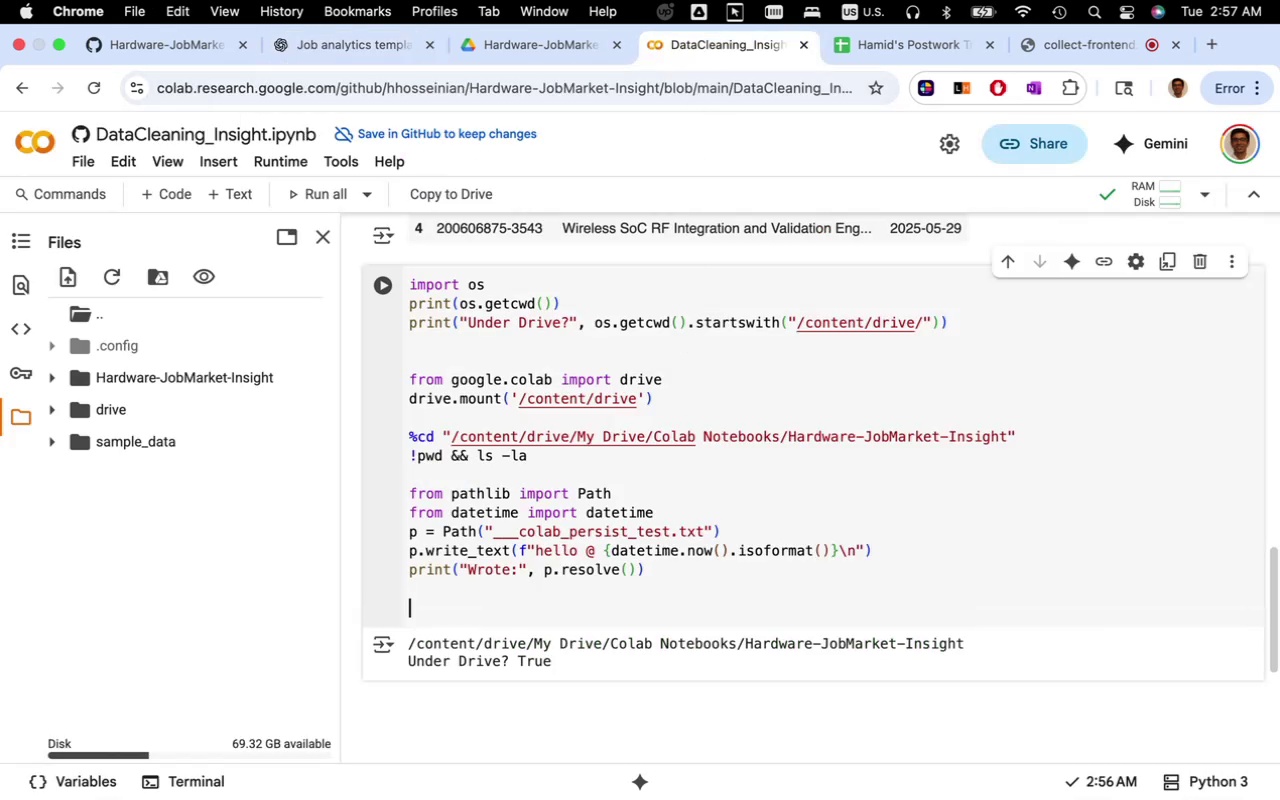 
key(Enter)
 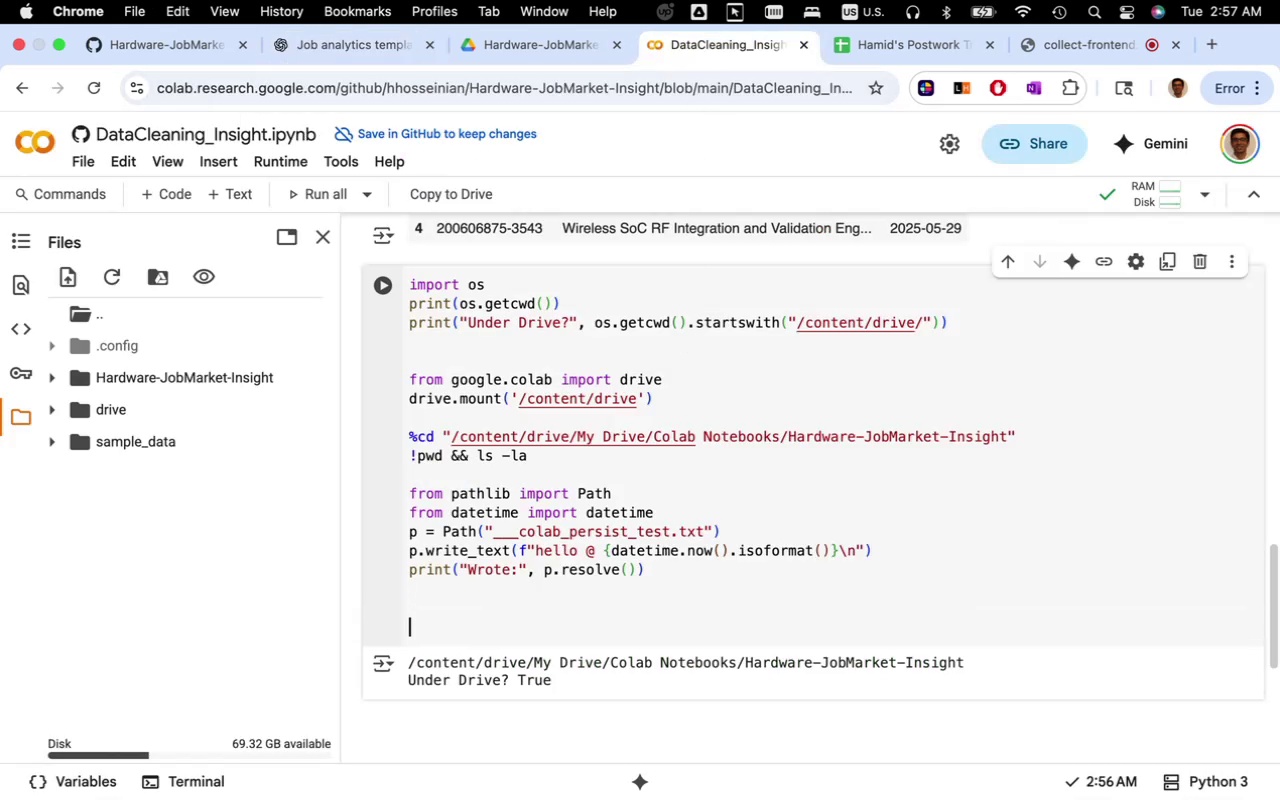 
key(Meta+CommandLeft)
 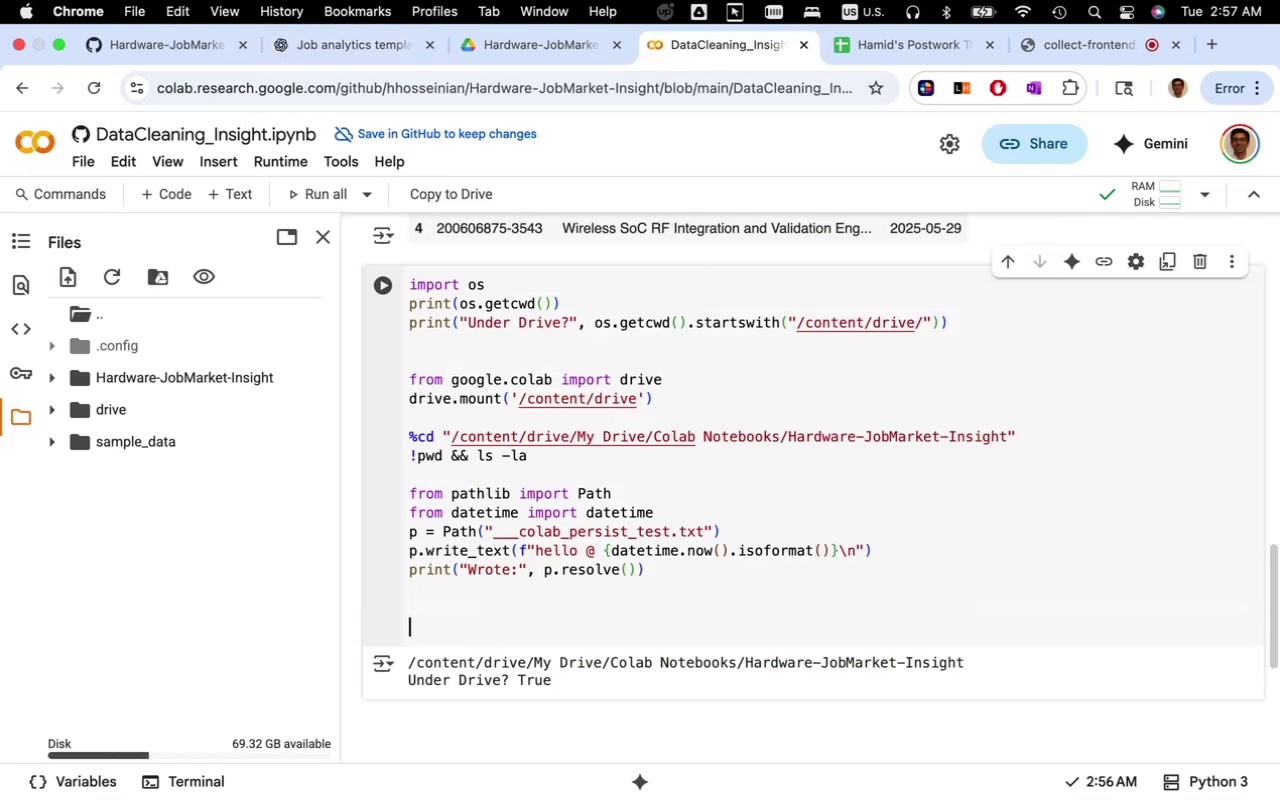 
key(Meta+V)
 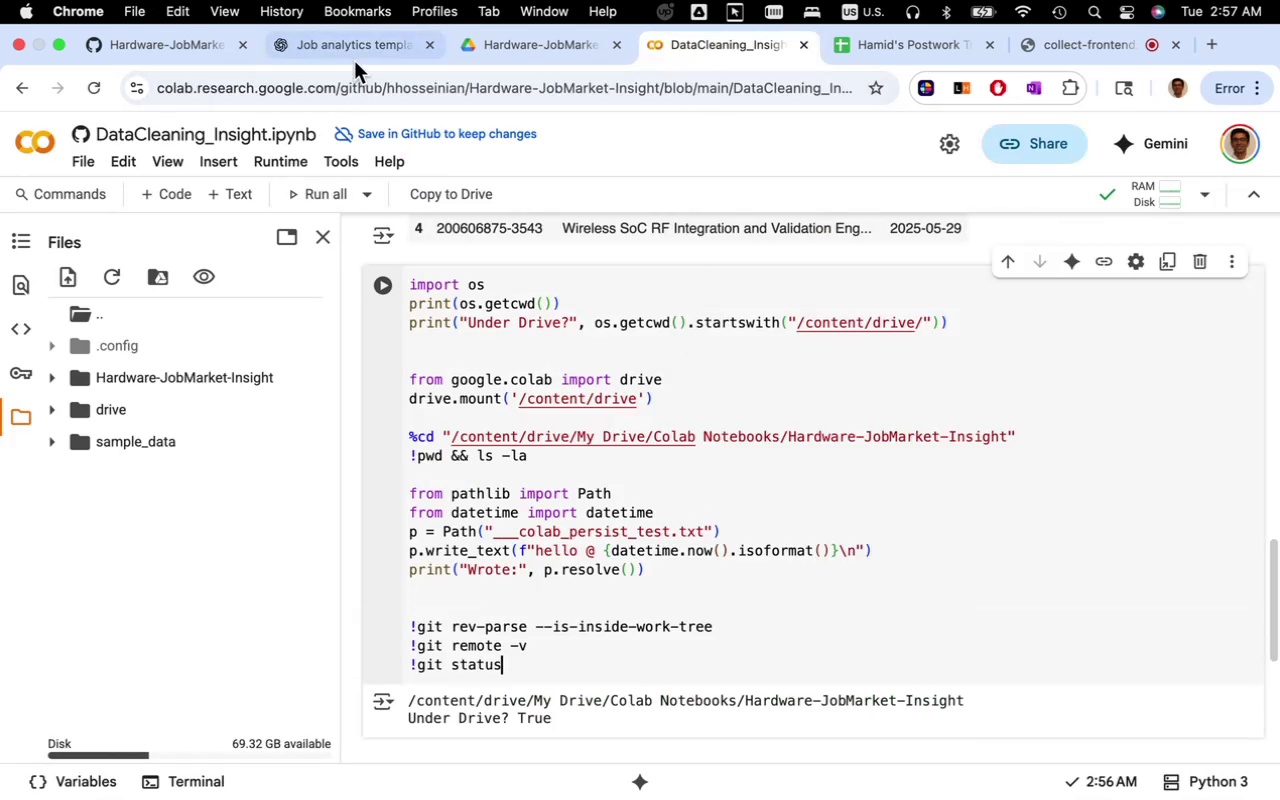 
left_click([353, 56])
 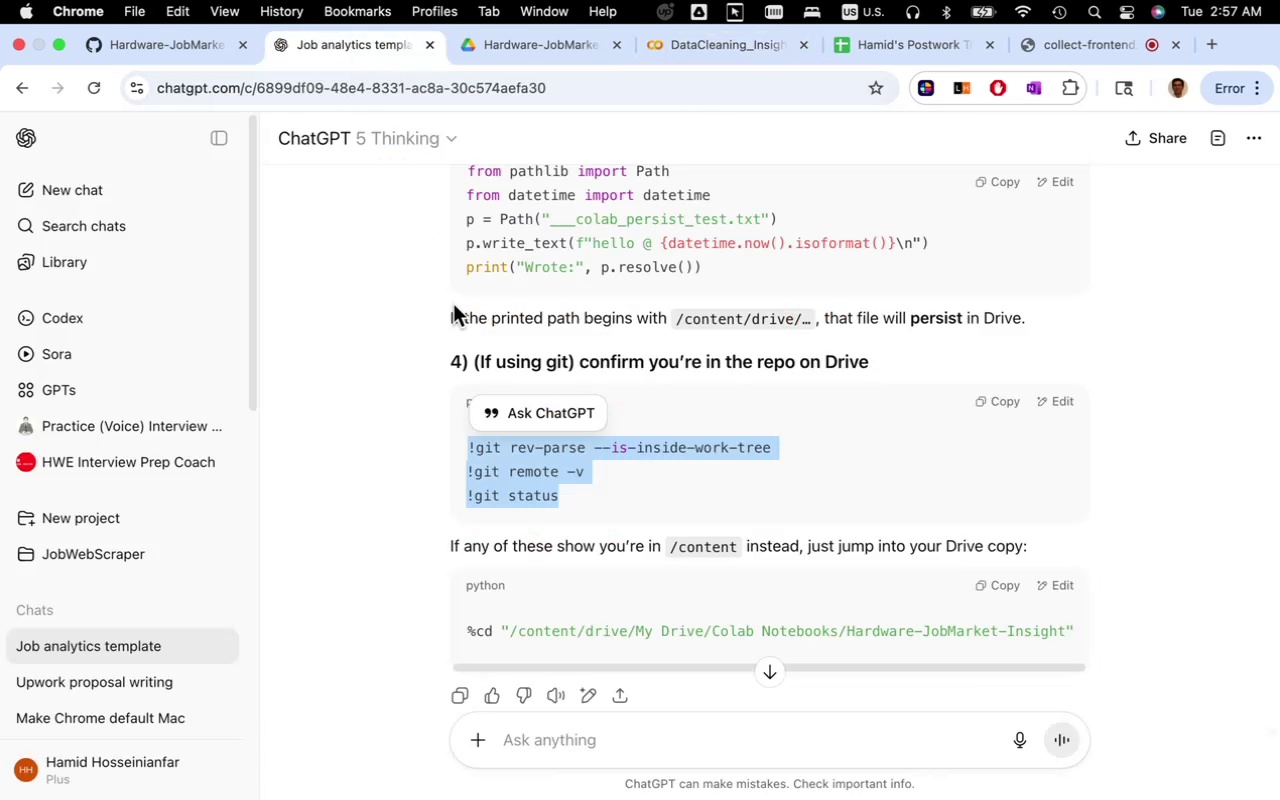 
scroll: coordinate [469, 346], scroll_direction: down, amount: 5.0
 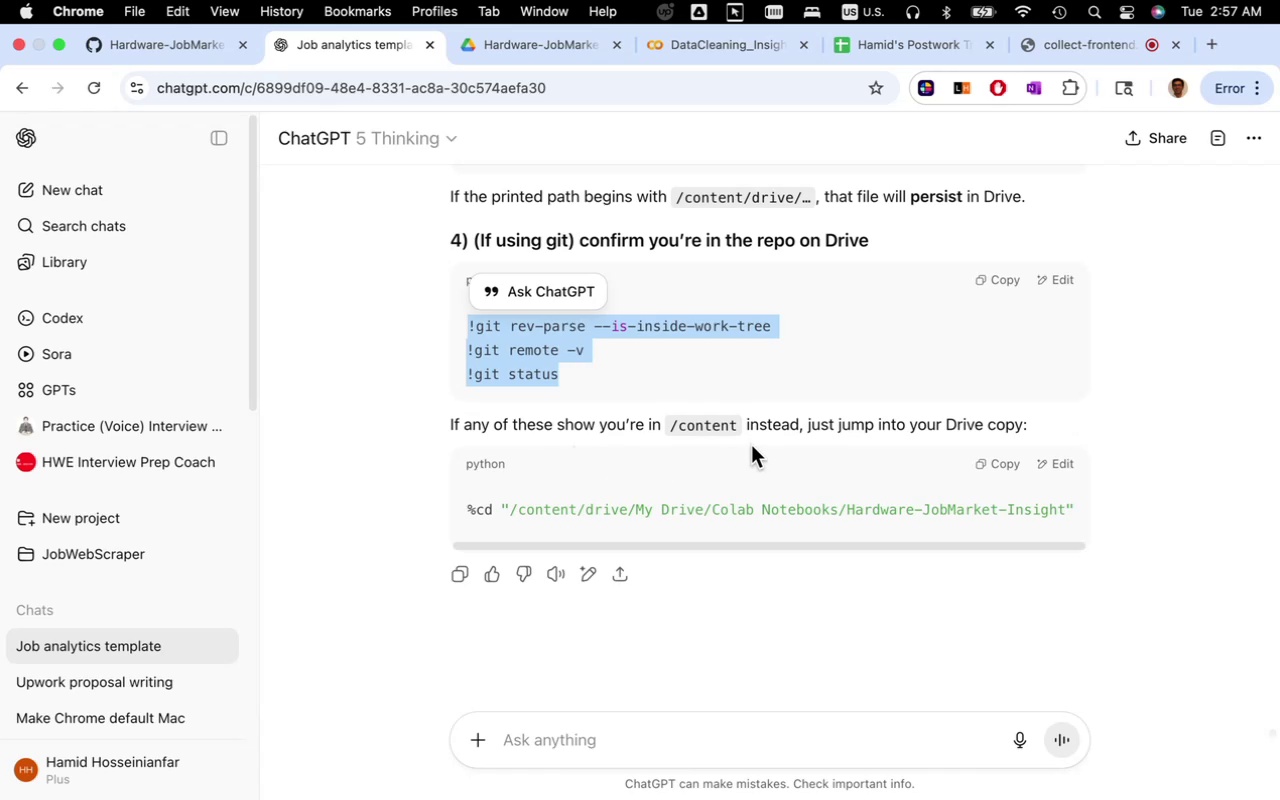 
wait(8.25)
 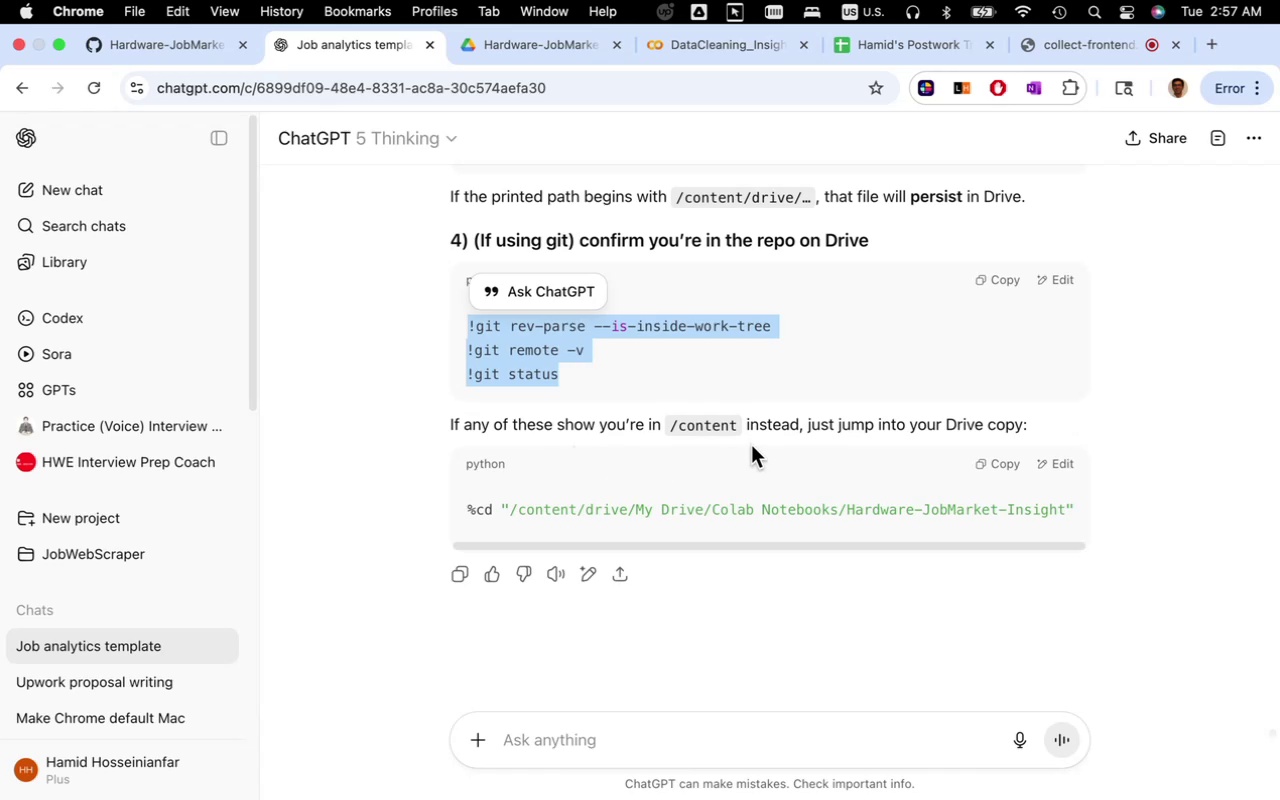 
left_click([560, 53])
 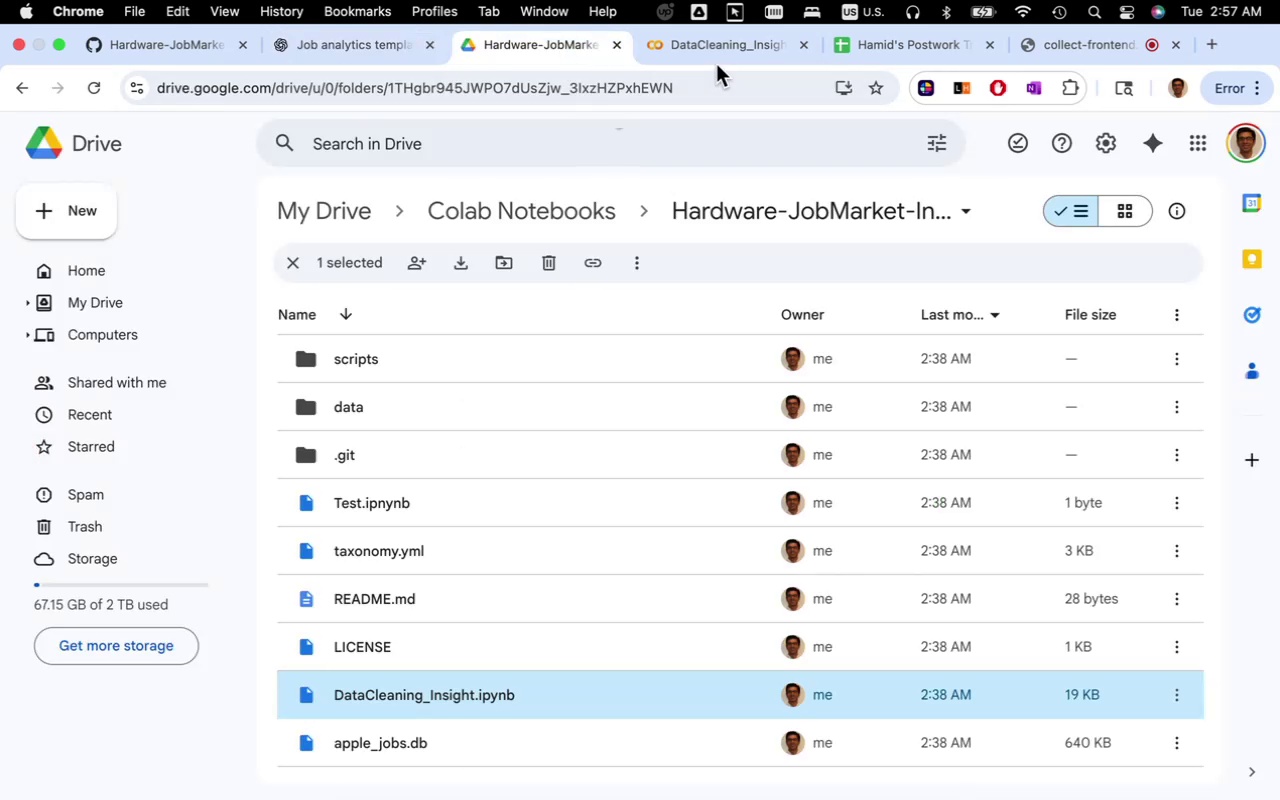 
left_click([720, 55])
 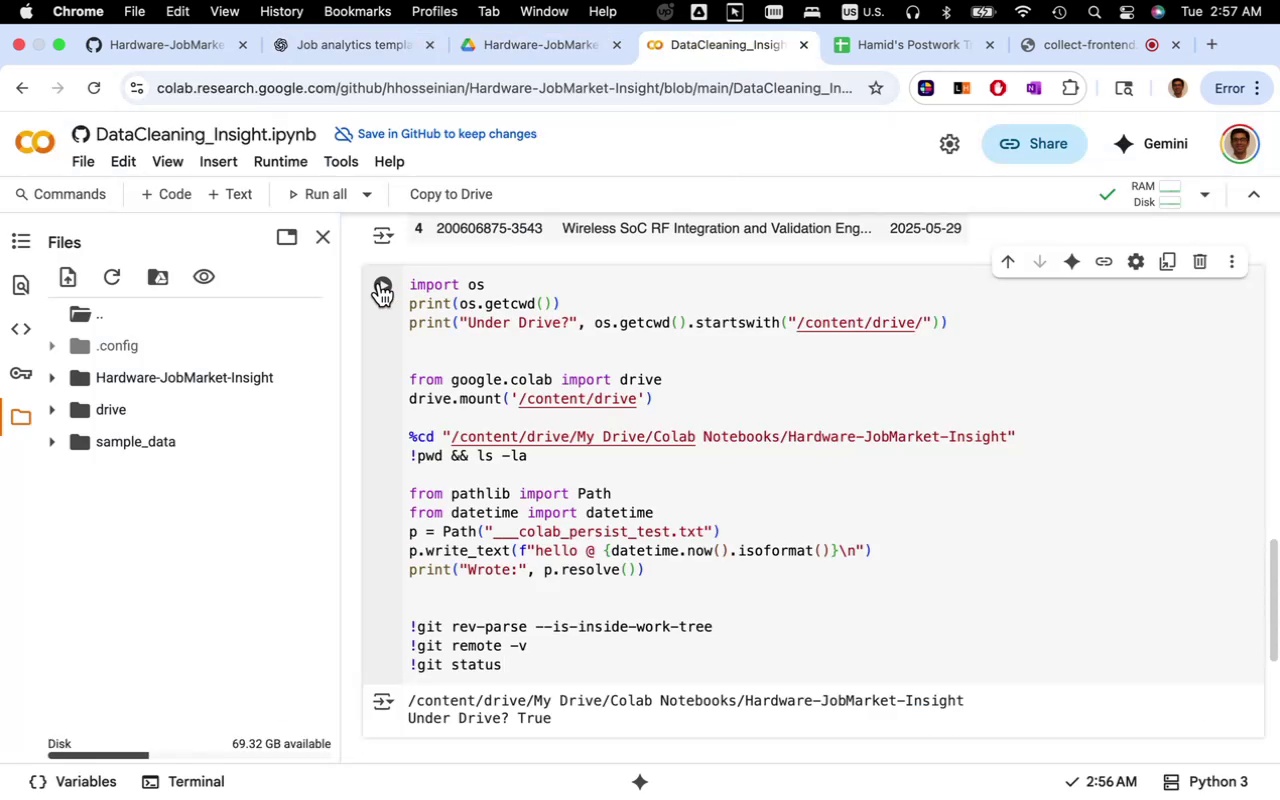 
left_click([379, 283])
 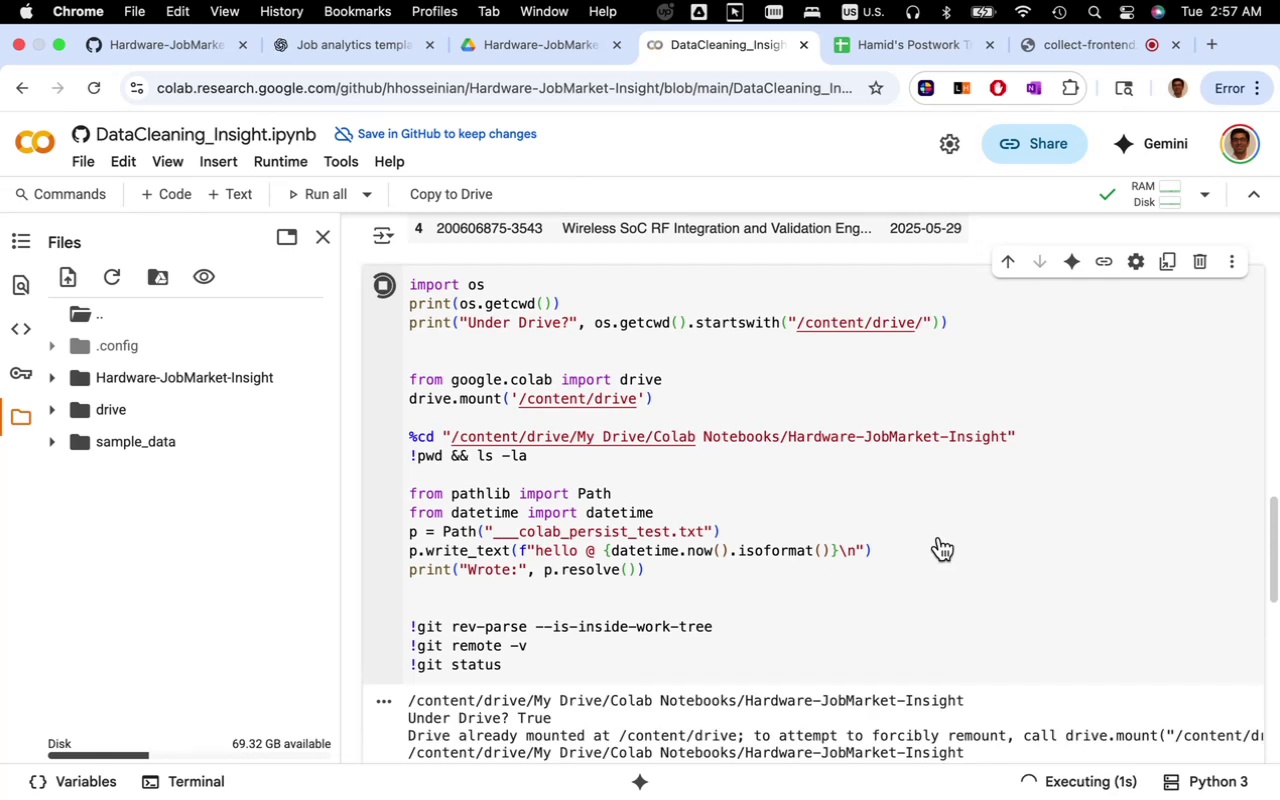 
scroll: coordinate [720, 626], scroll_direction: down, amount: 39.0
 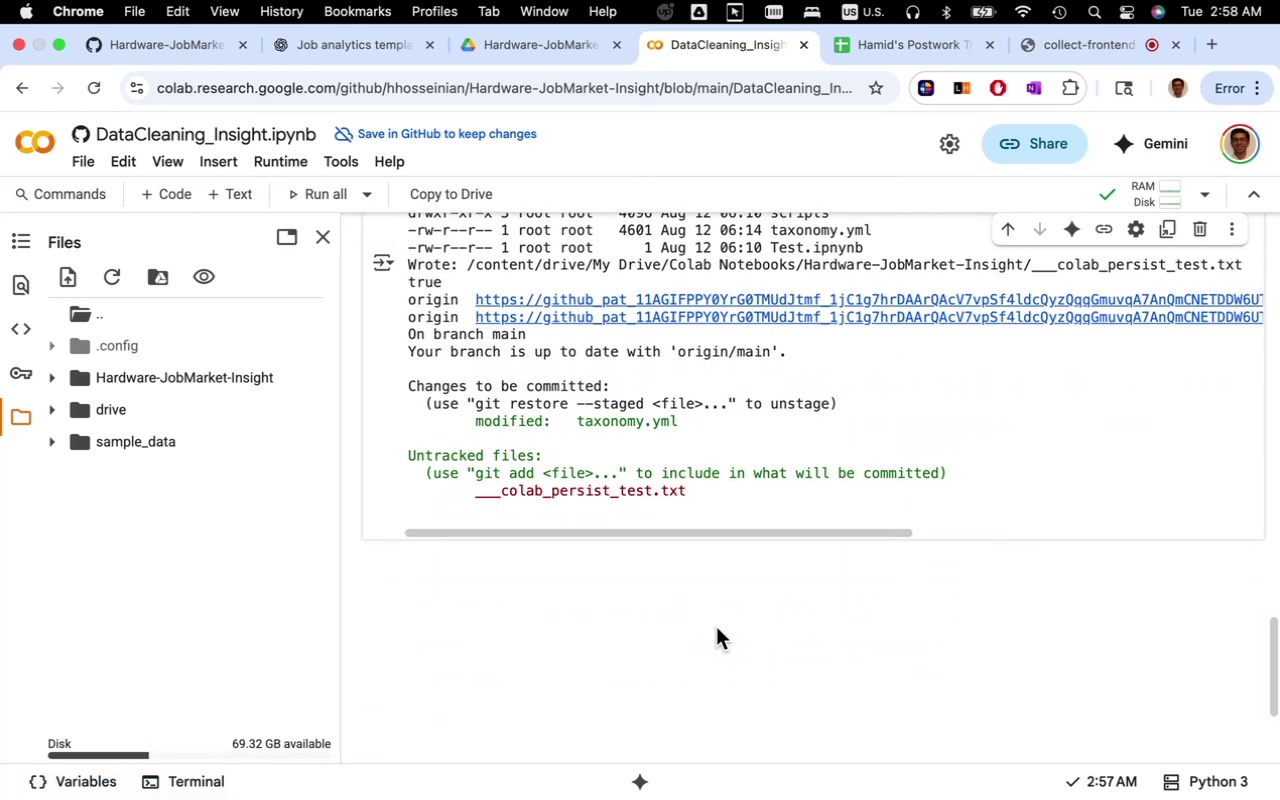 
scroll: coordinate [713, 628], scroll_direction: up, amount: 63.0
 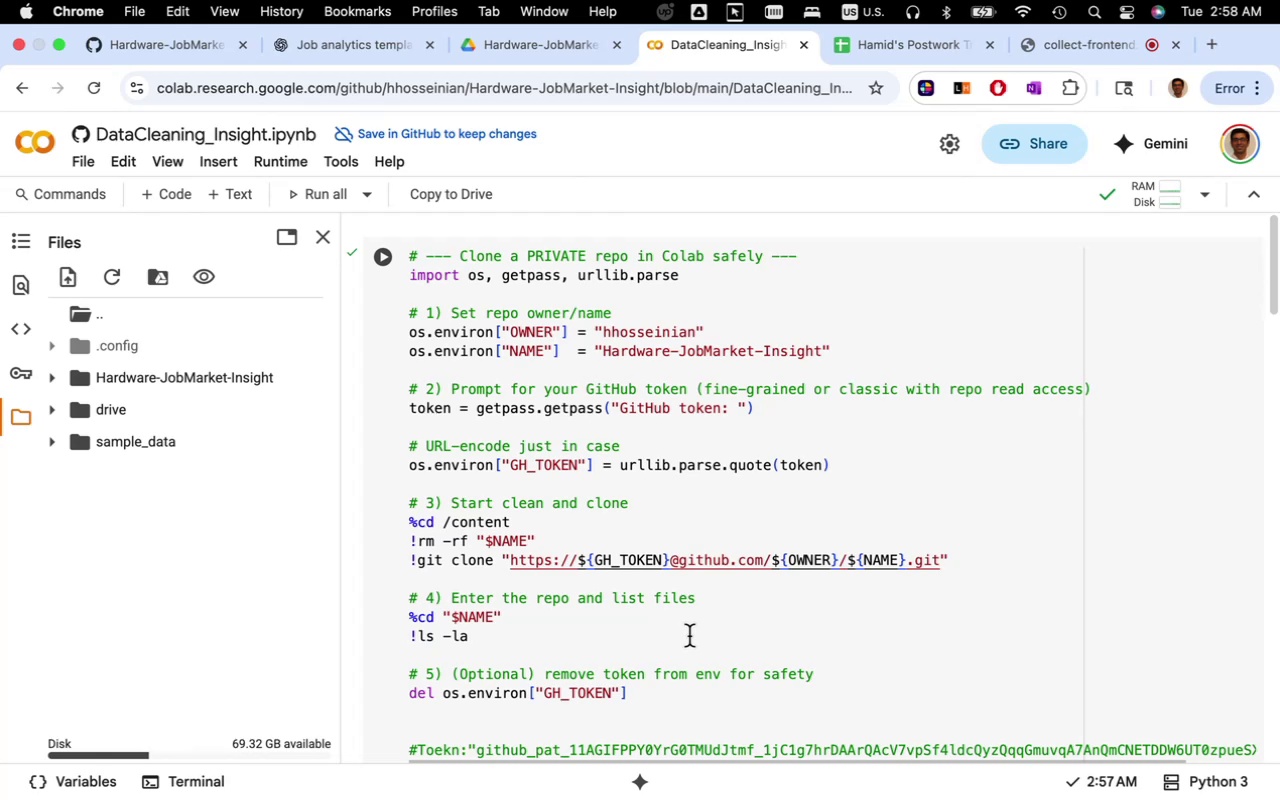 
wait(43.71)
 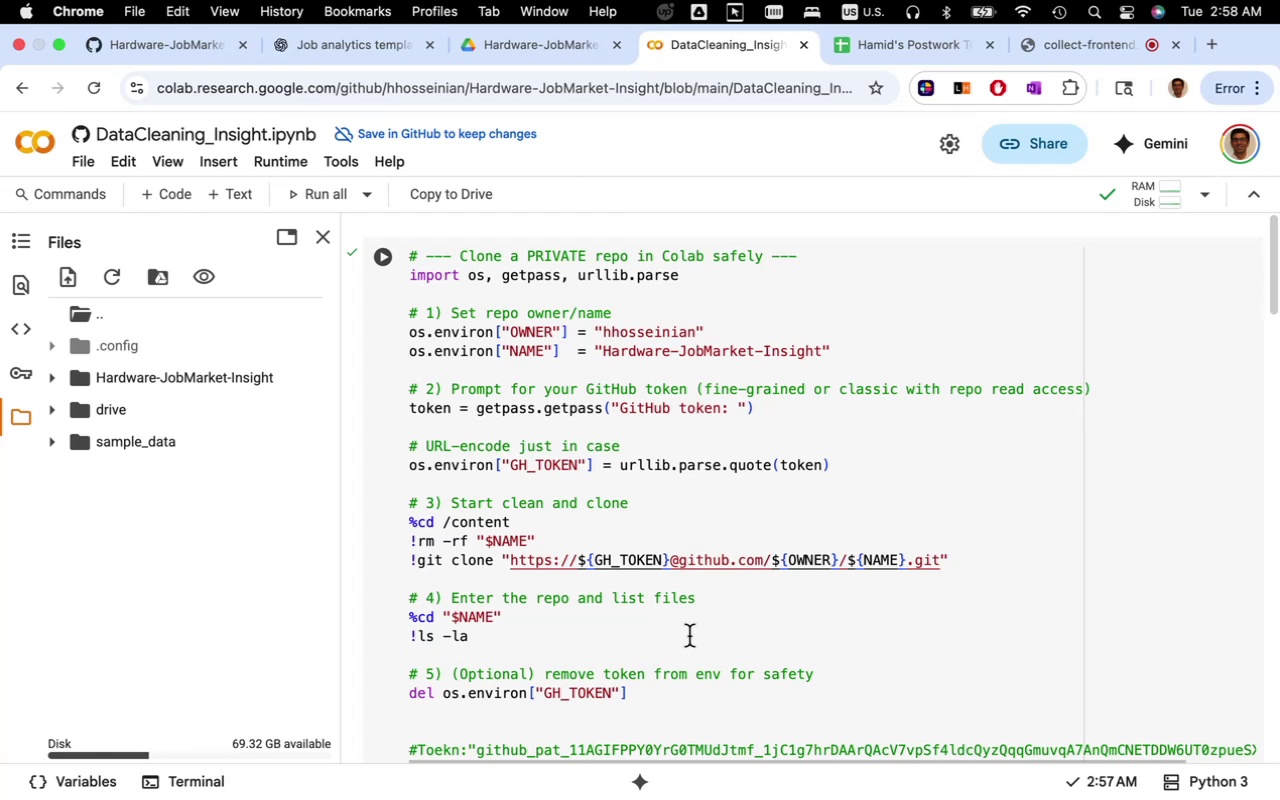 
left_click([82, 165])
 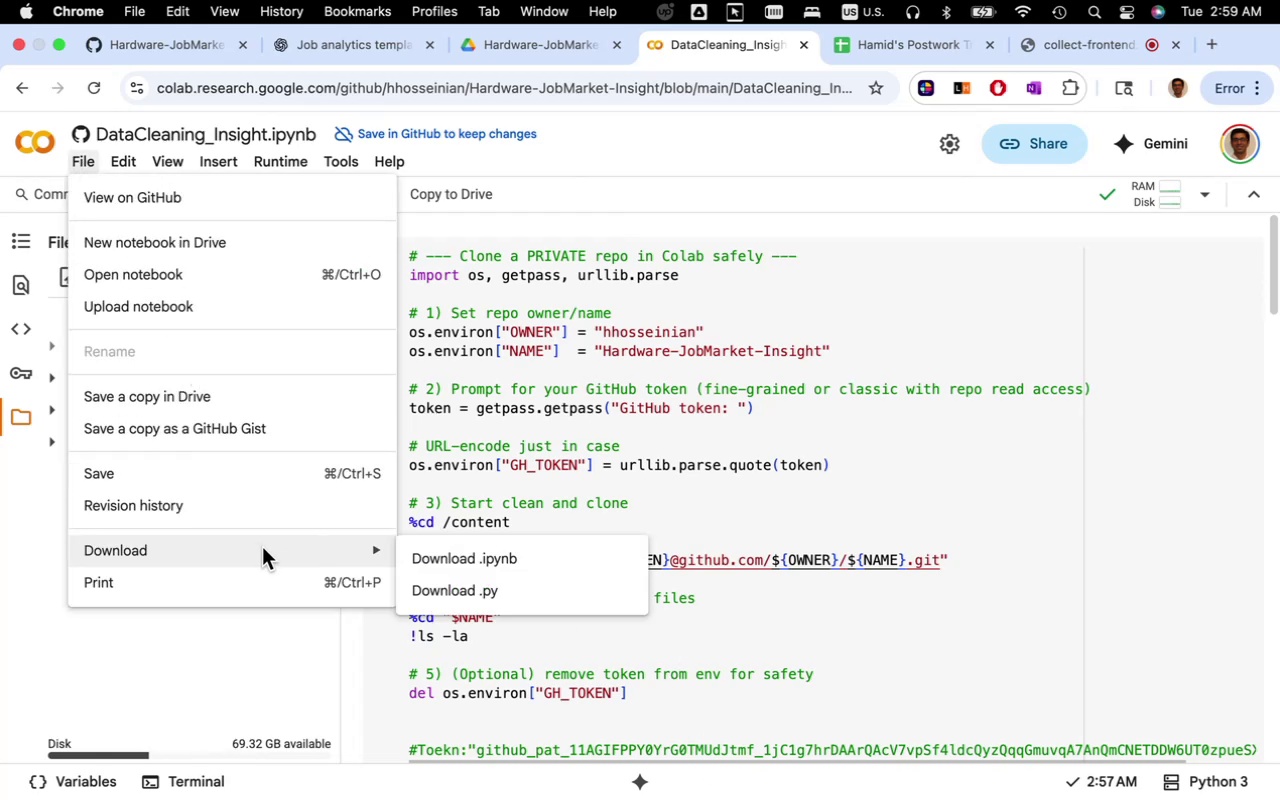 
left_click([261, 544])
 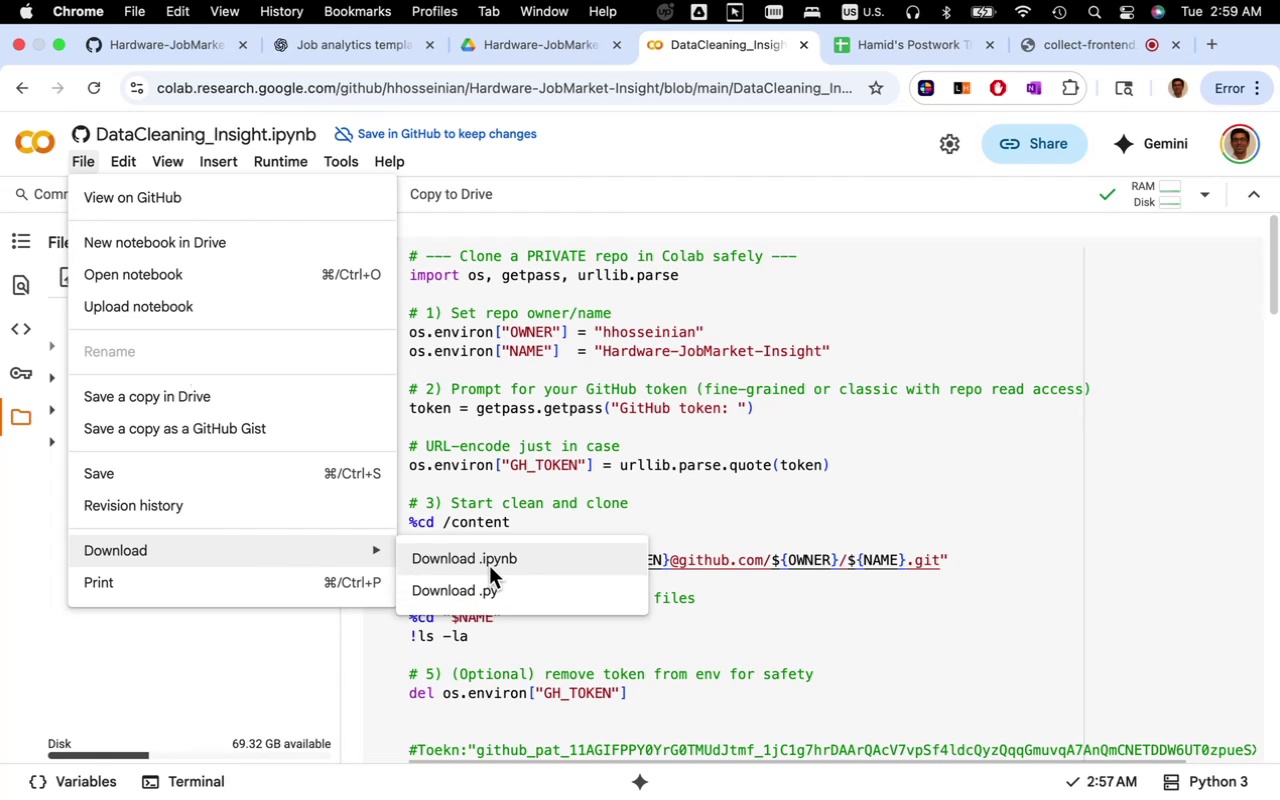 
left_click([487, 560])
 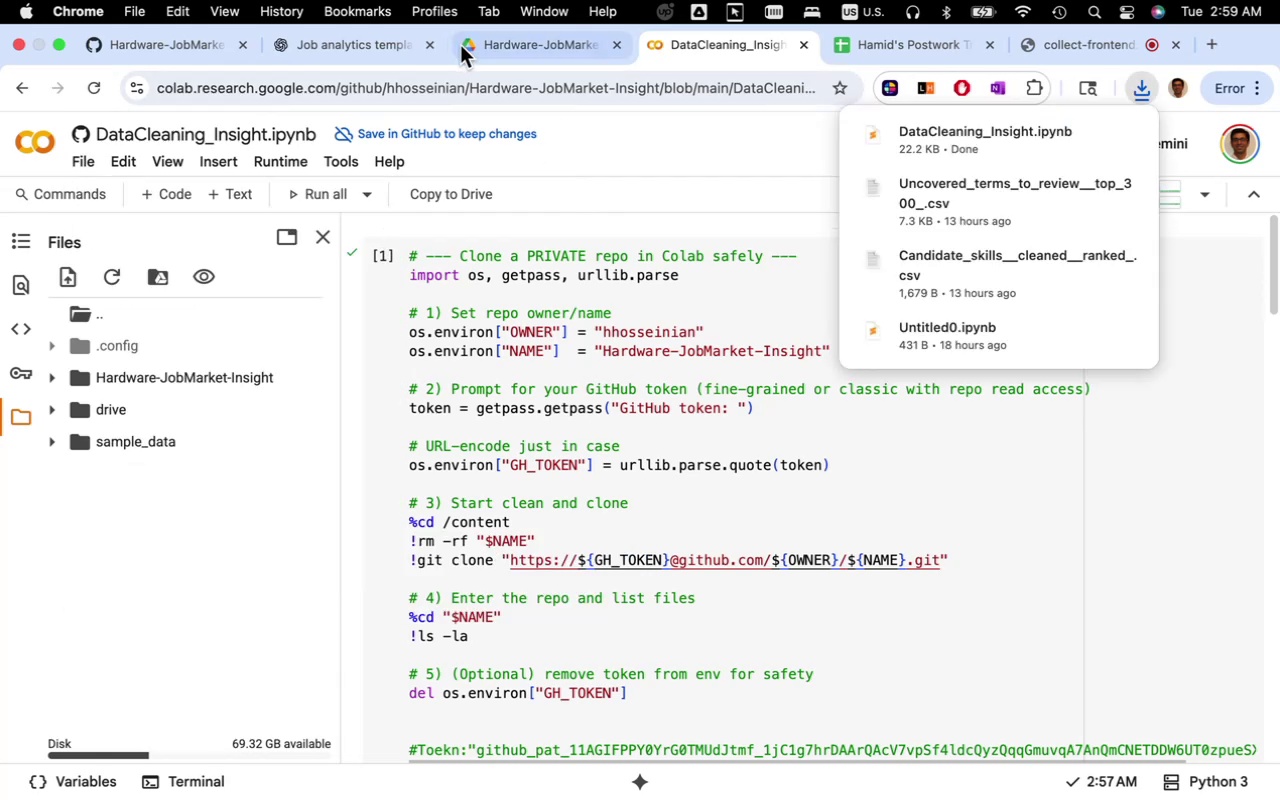 
left_click([398, 47])
 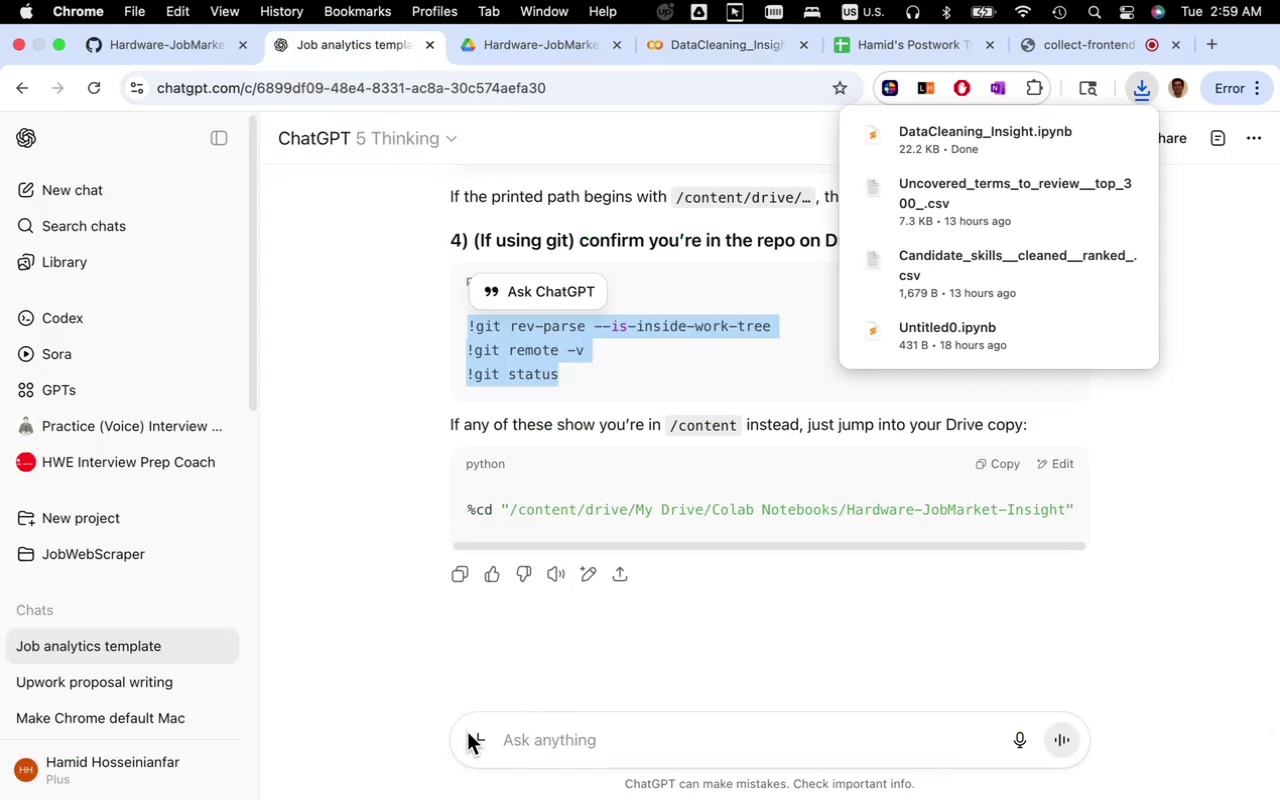 
left_click([473, 734])
 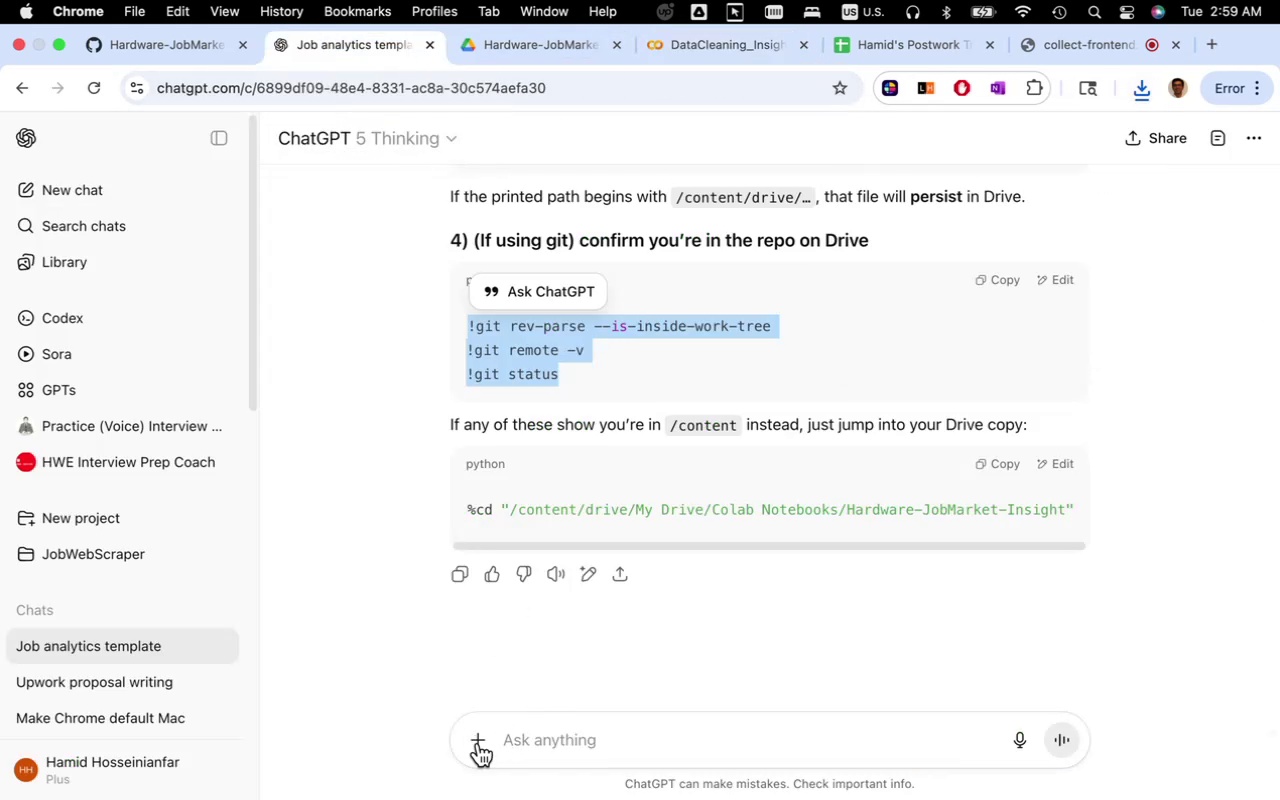 
left_click([478, 743])
 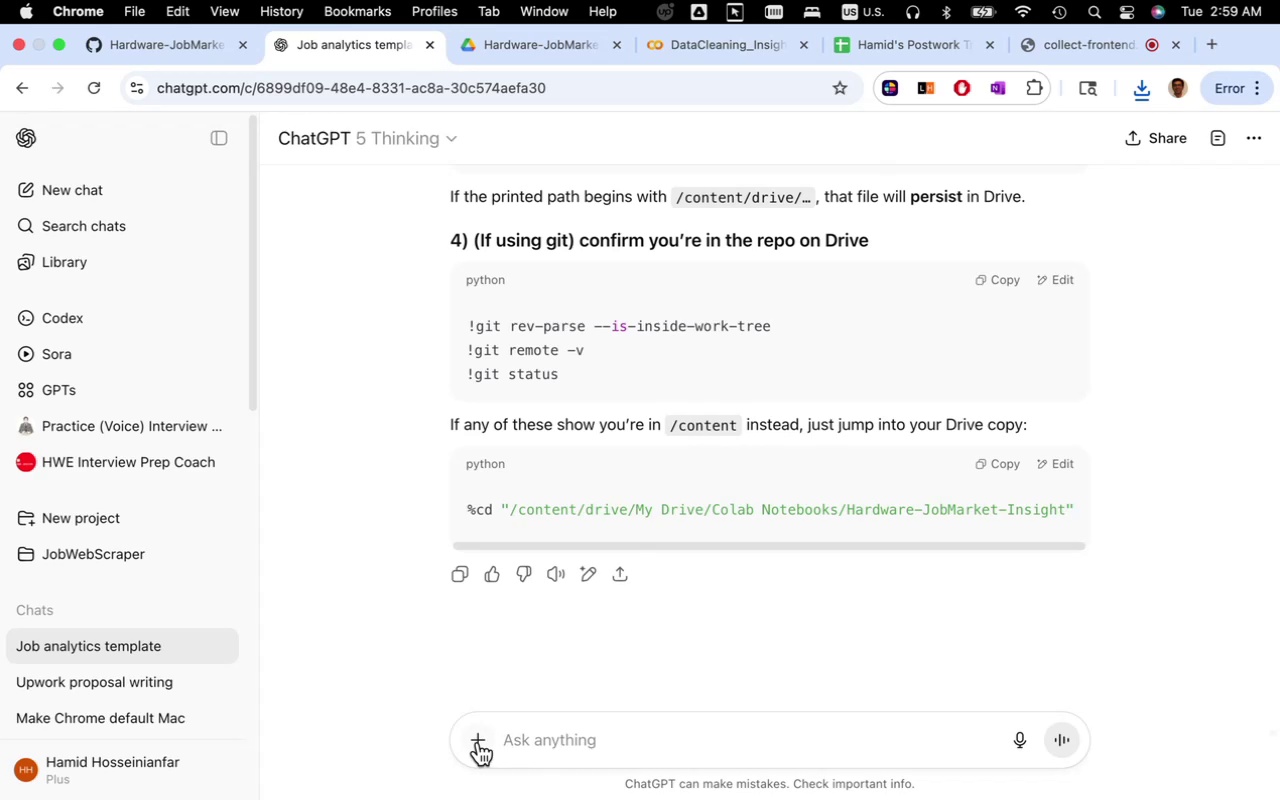 
left_click([482, 740])
 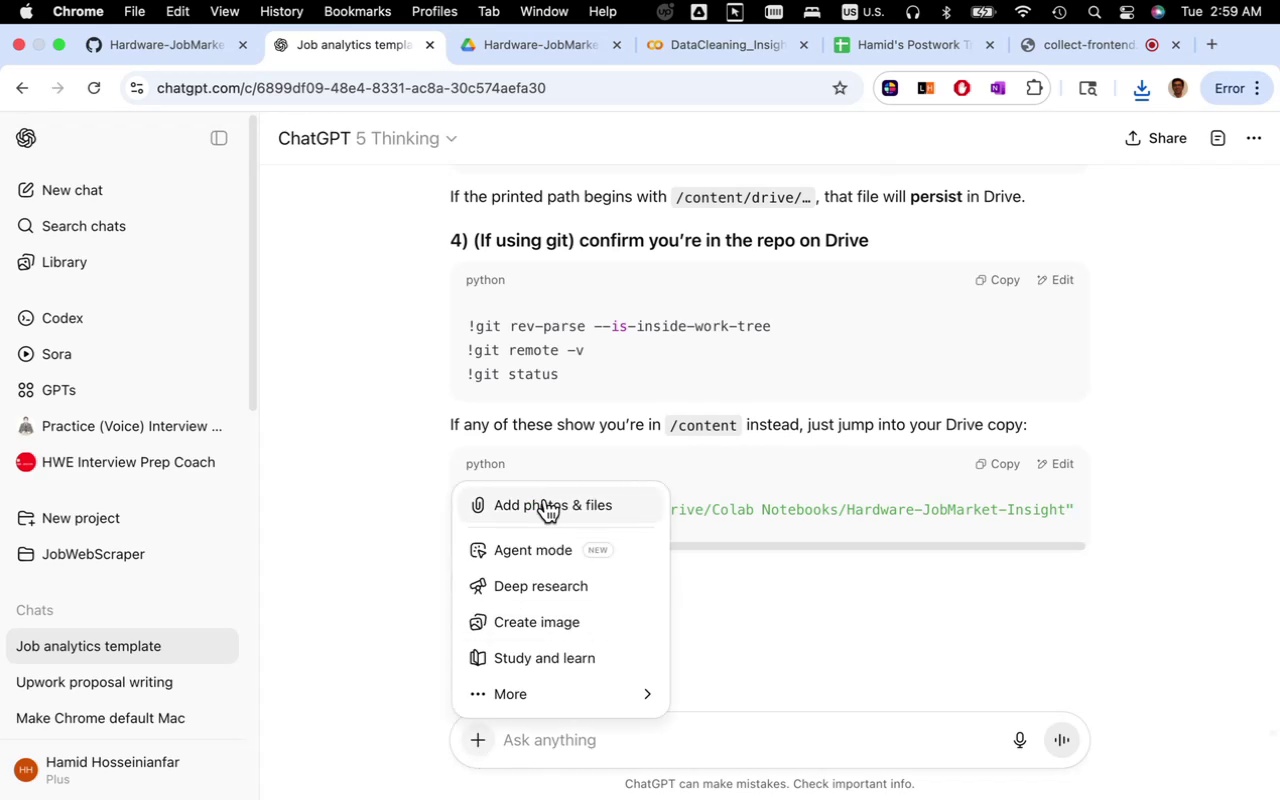 
left_click([545, 500])
 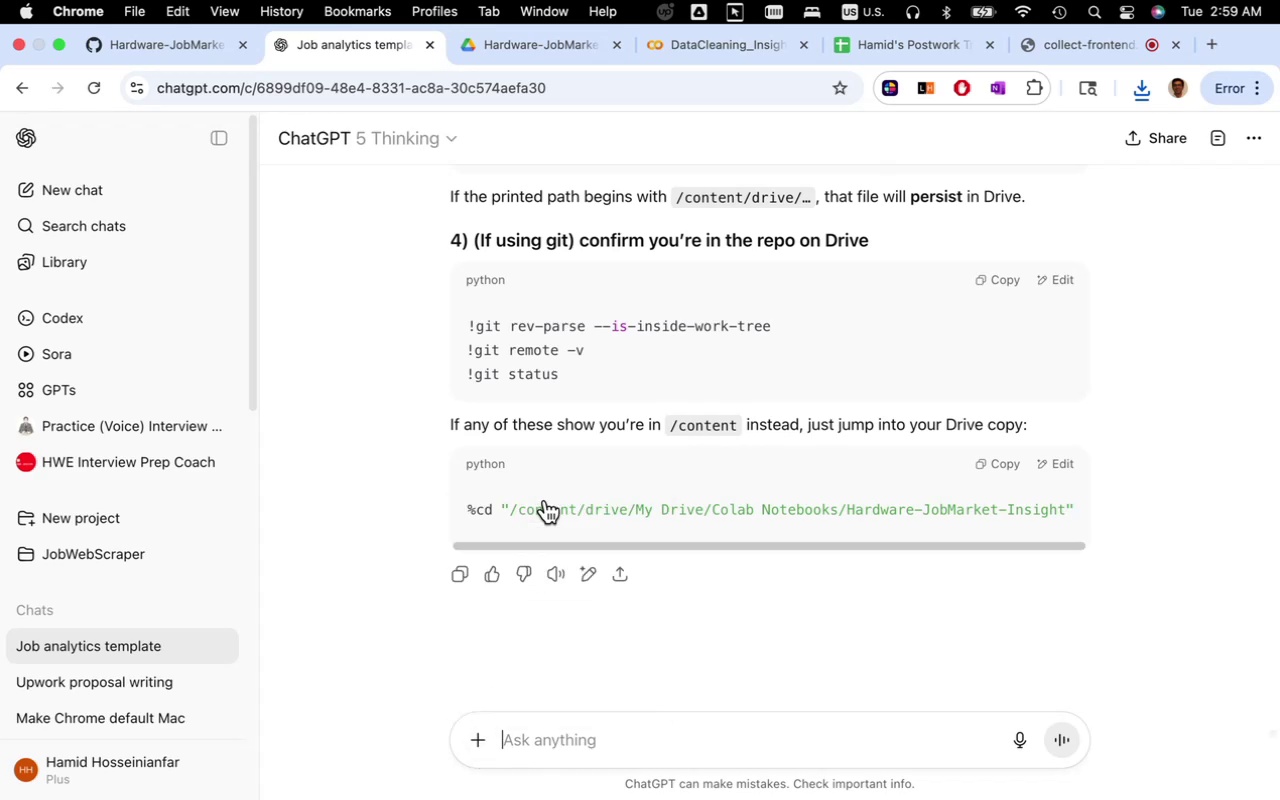 
wait(8.16)
 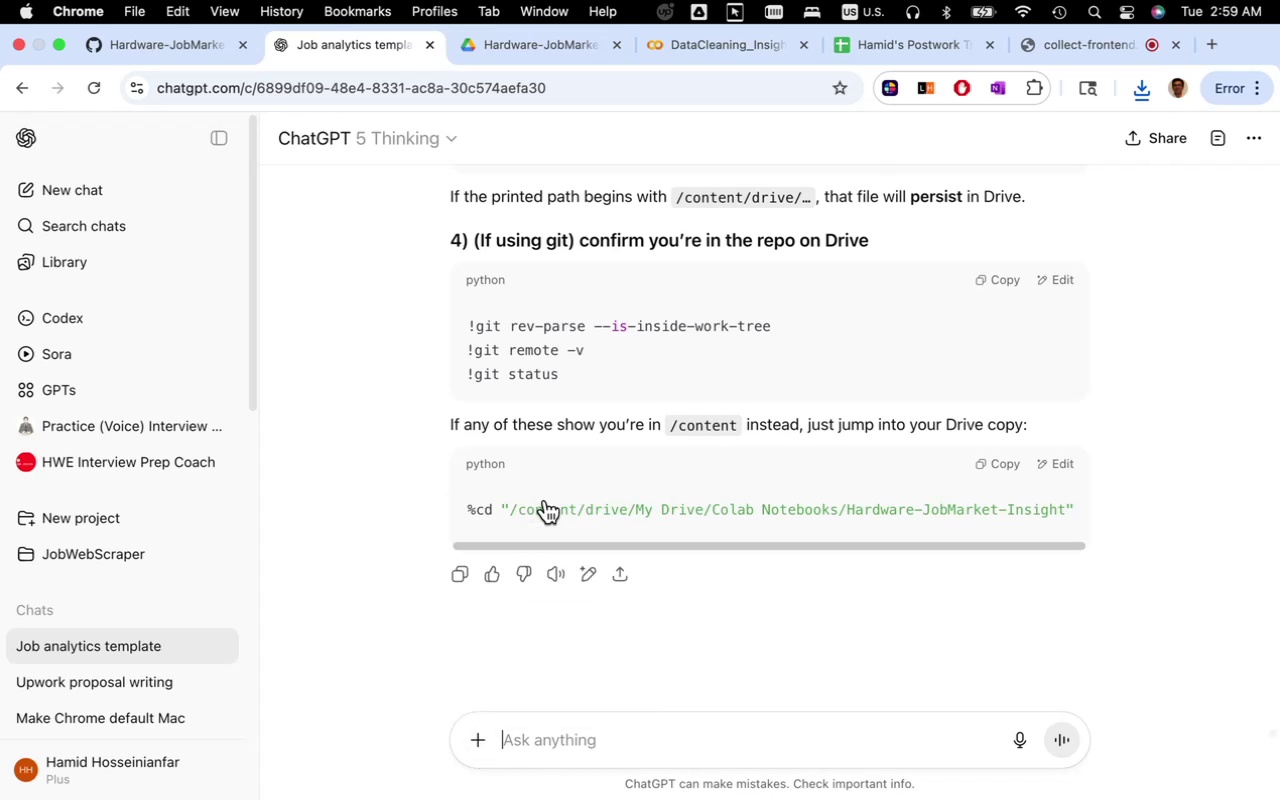 
double_click([505, 264])
 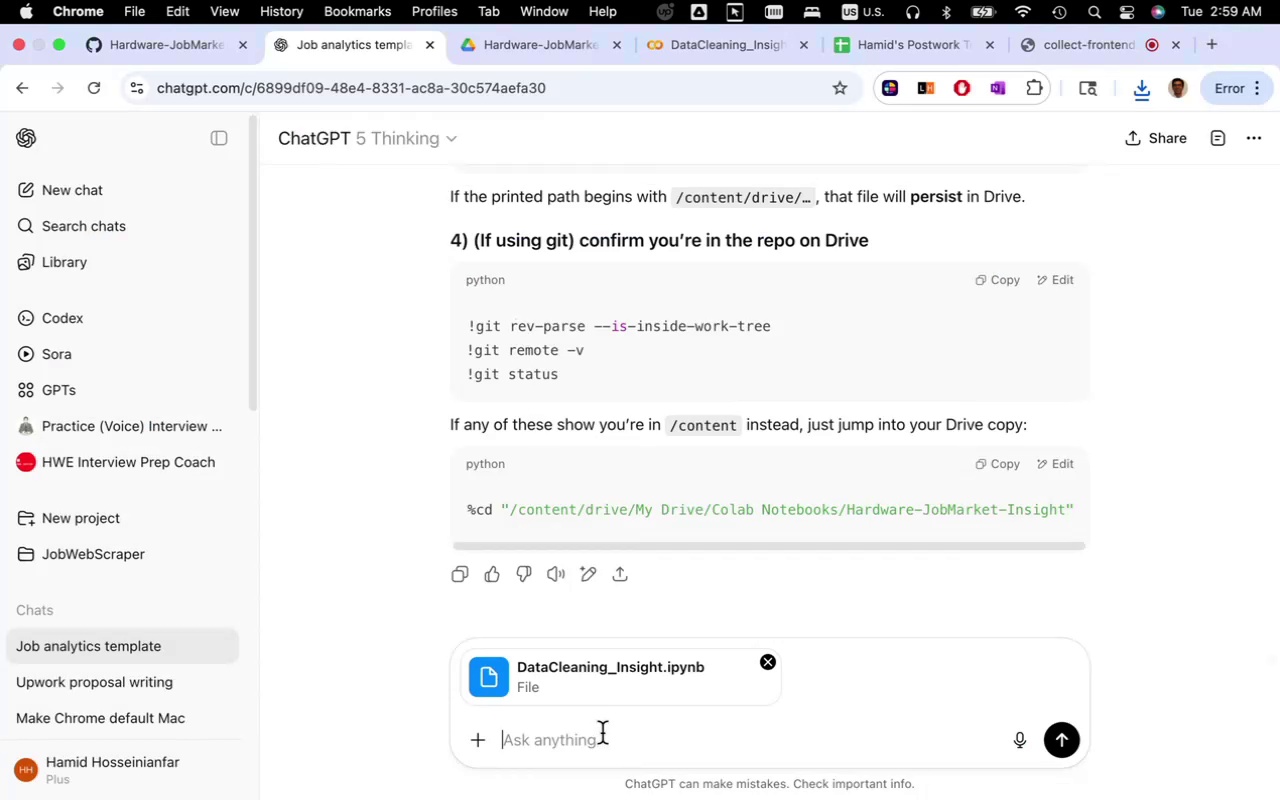 
wait(7.02)
 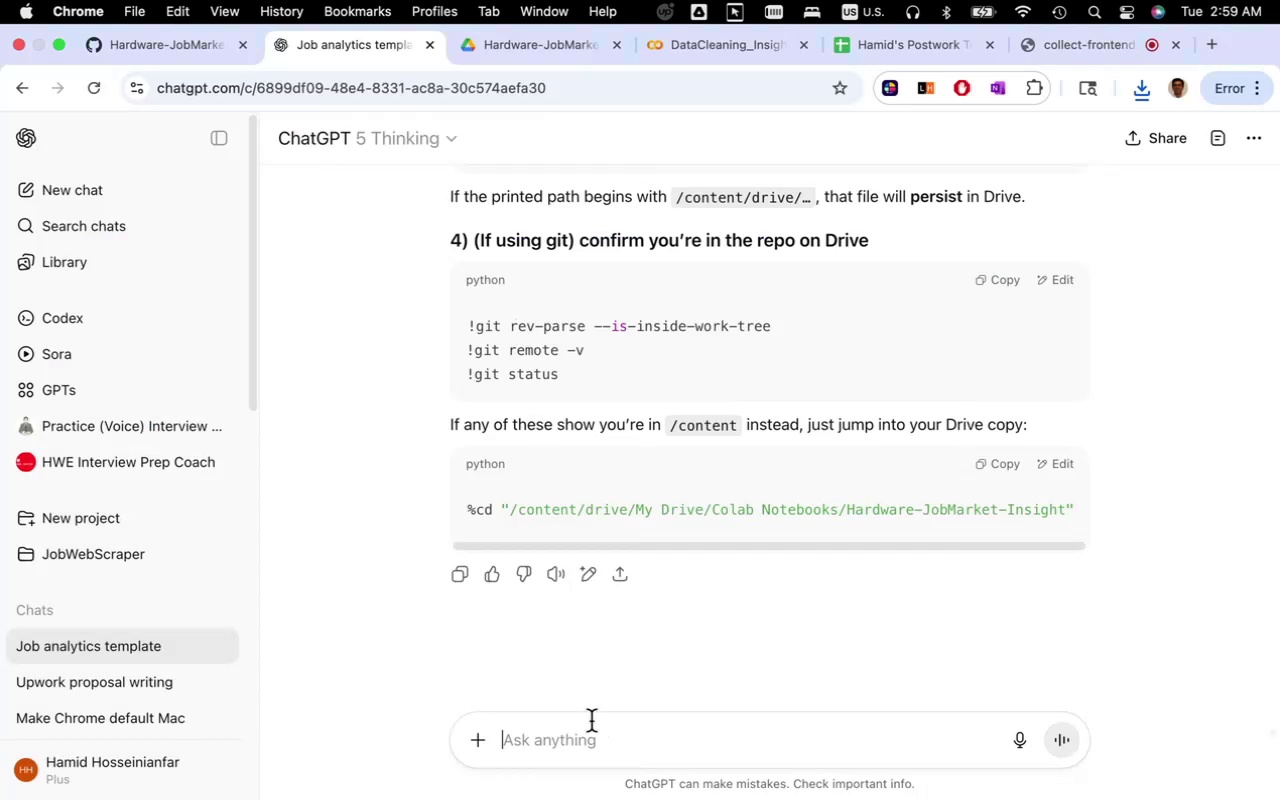 
type(here is my jupyter notebook. can you write a helper function )
 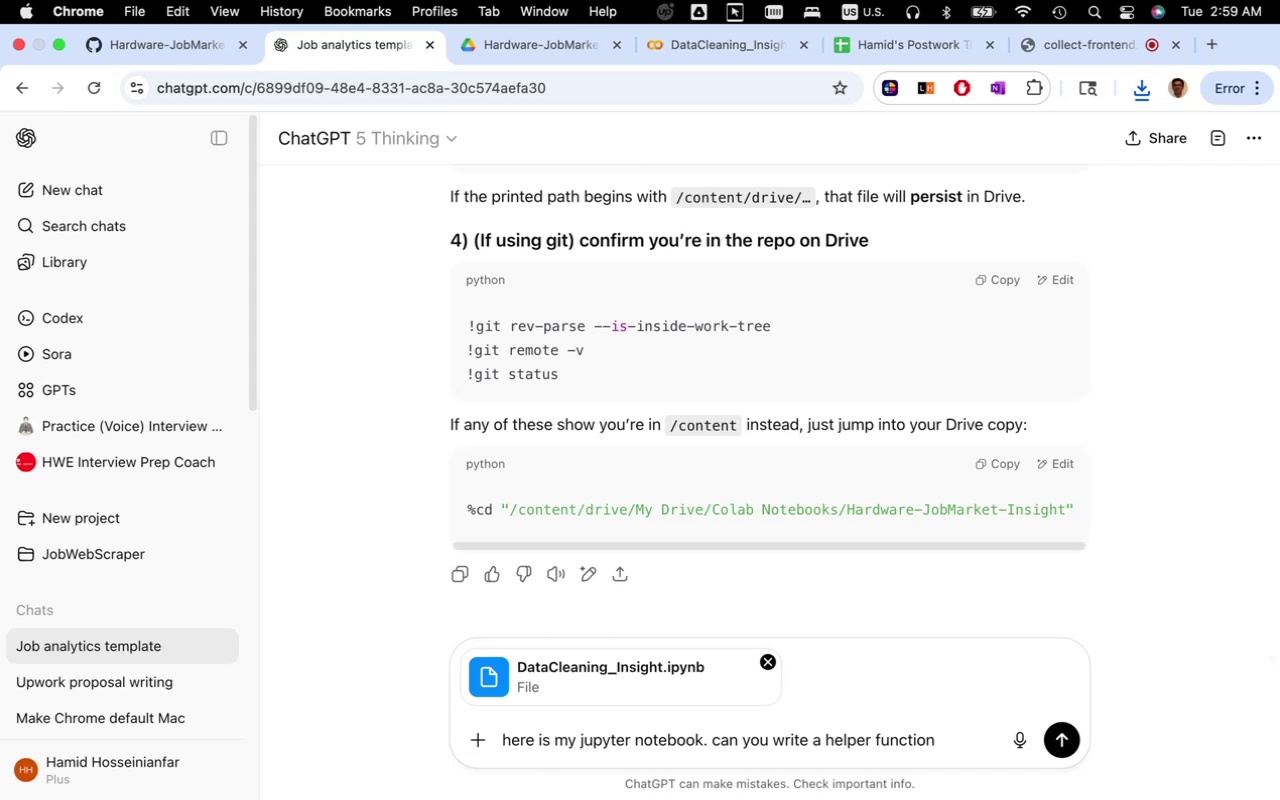 
wait(11.9)
 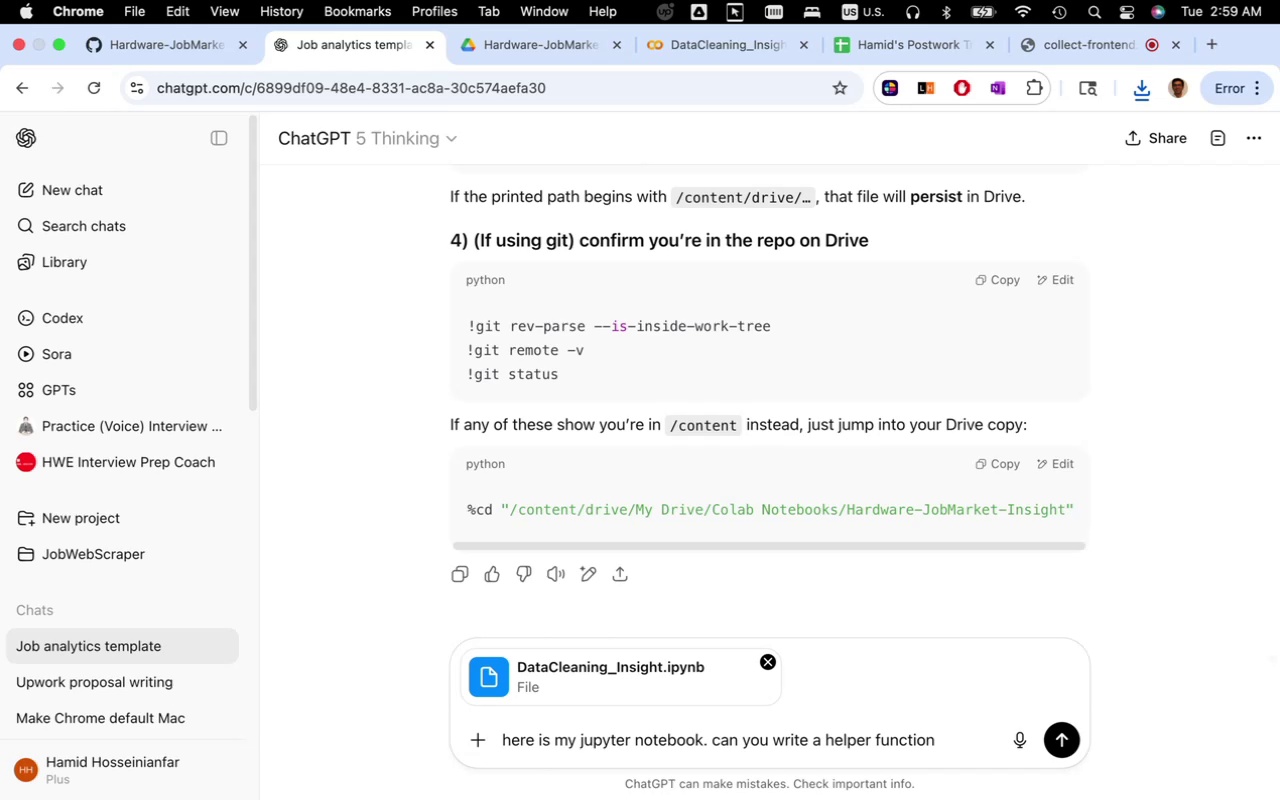 
type(to make sure I am mounting )
 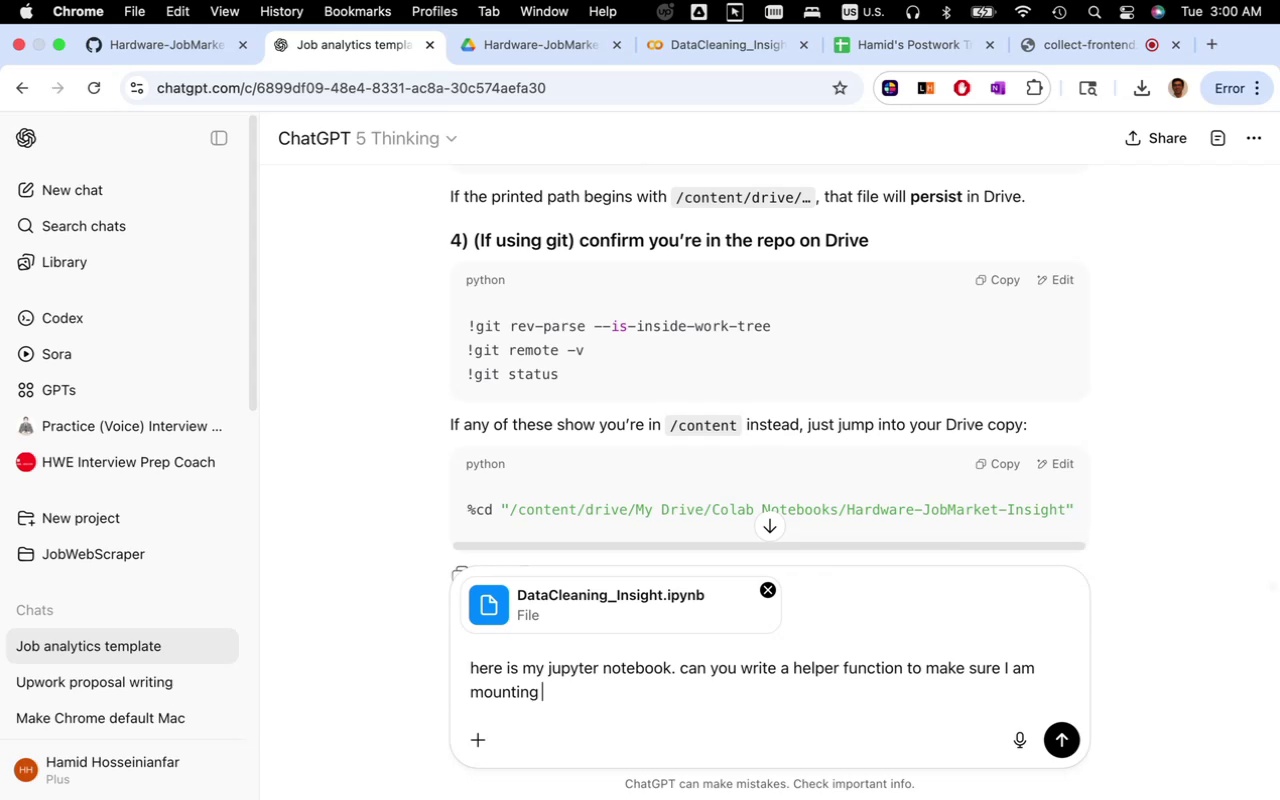 
type(google drive and working on googe )
key(Backspace)
key(Backspace)
type(le drive )
 